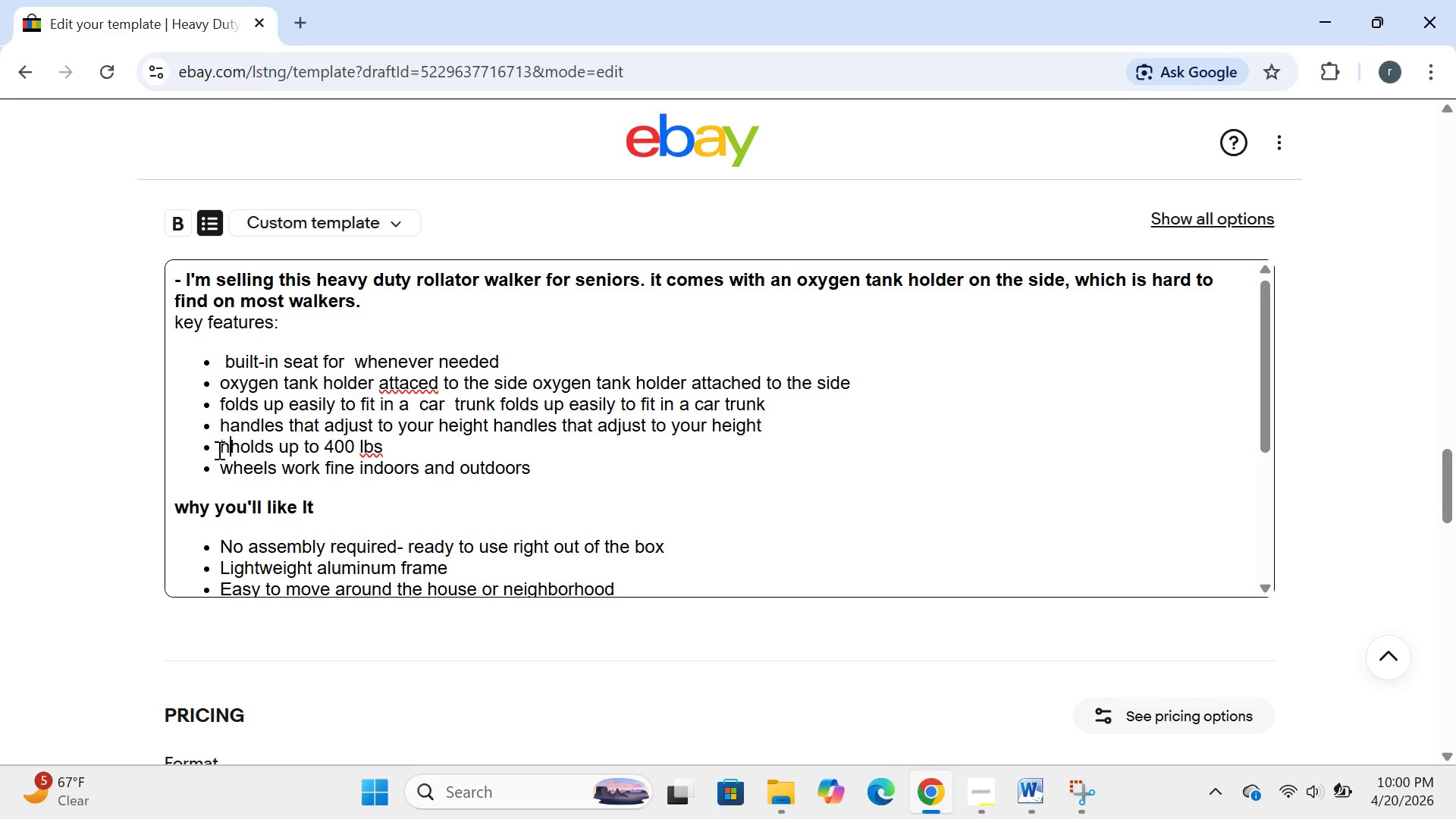 
type(holds up to 400 lbs )
 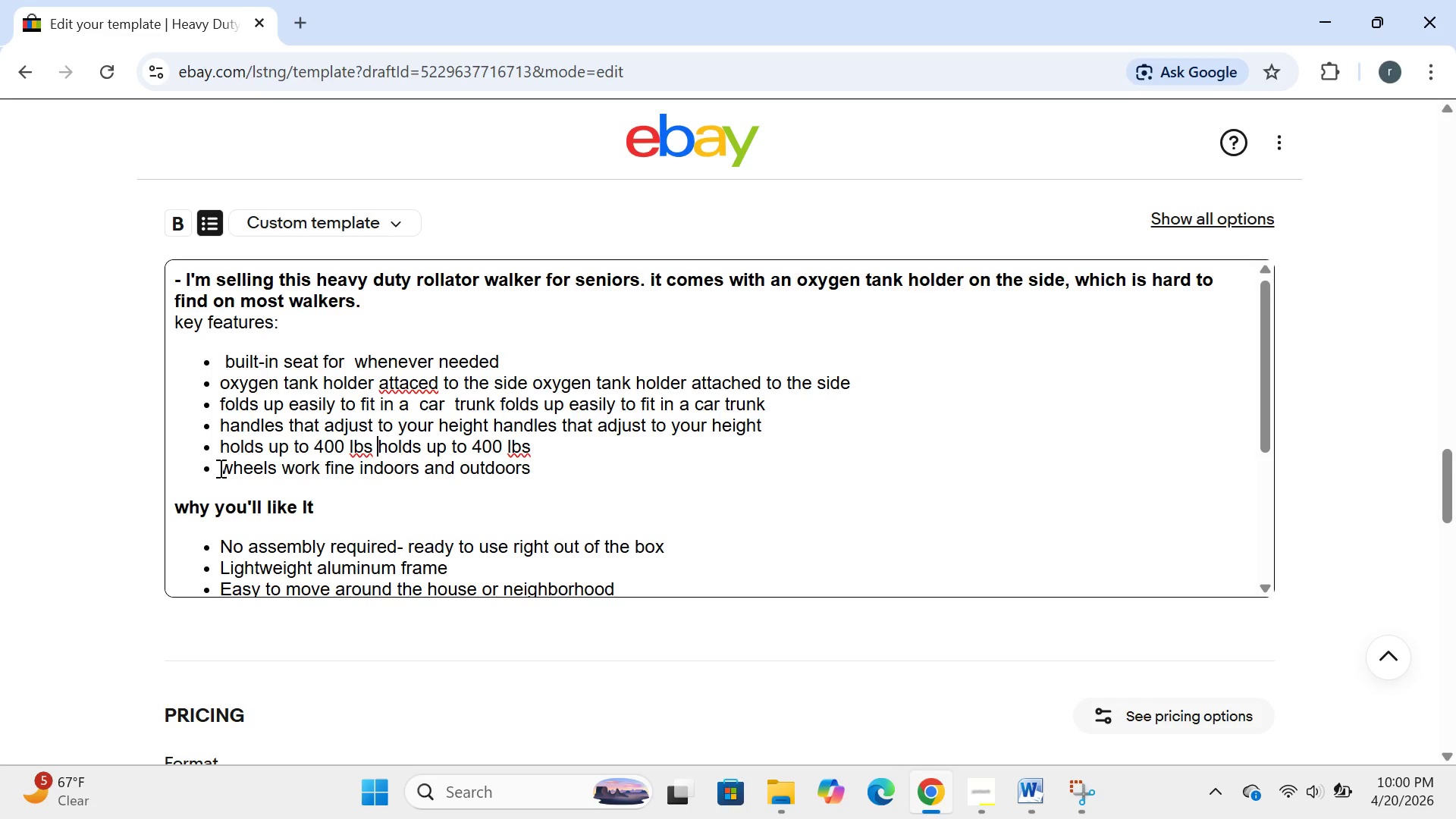 
left_click([219, 468])
 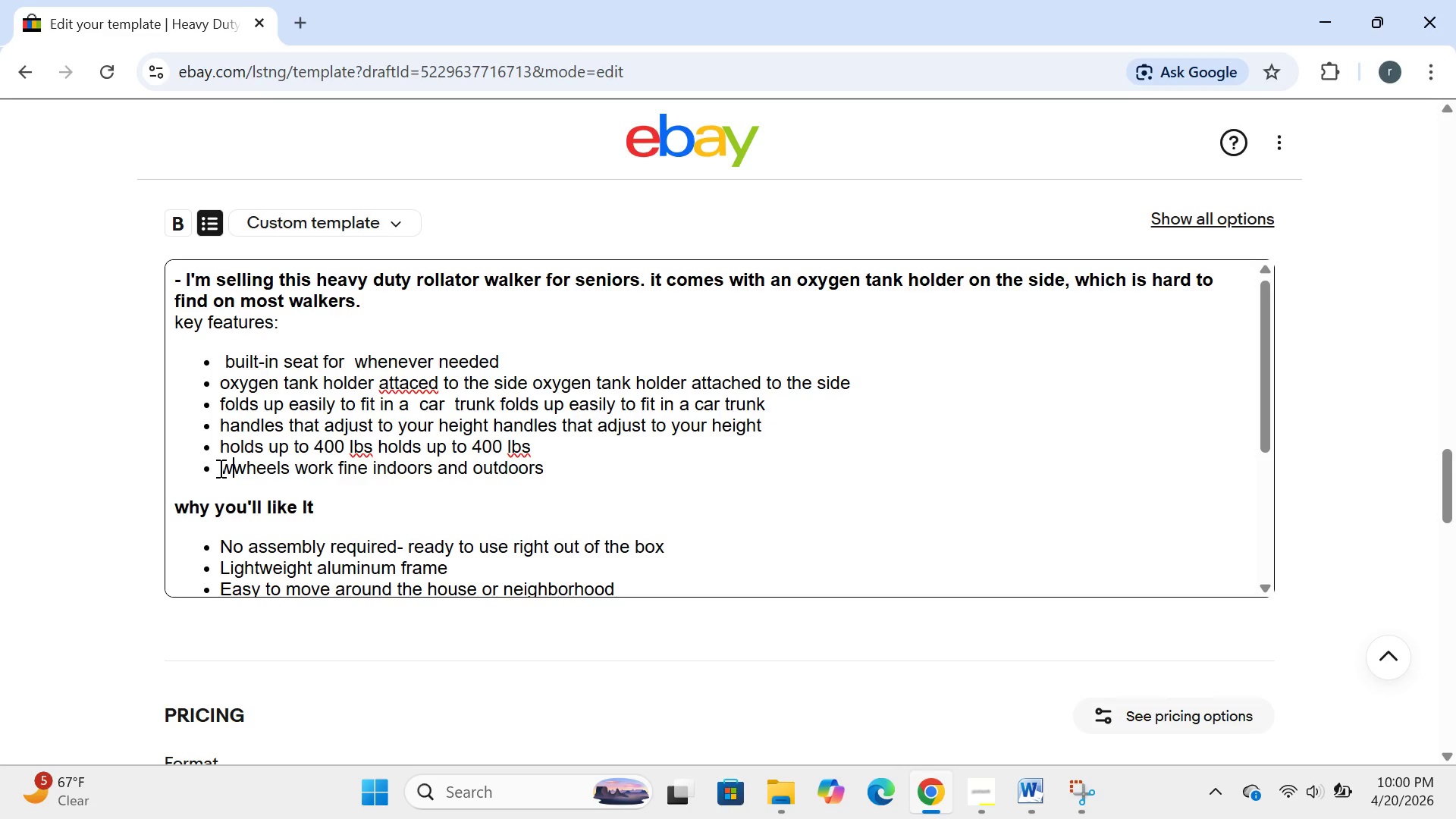 
type(wheels work fine  indoors and otdoors )
 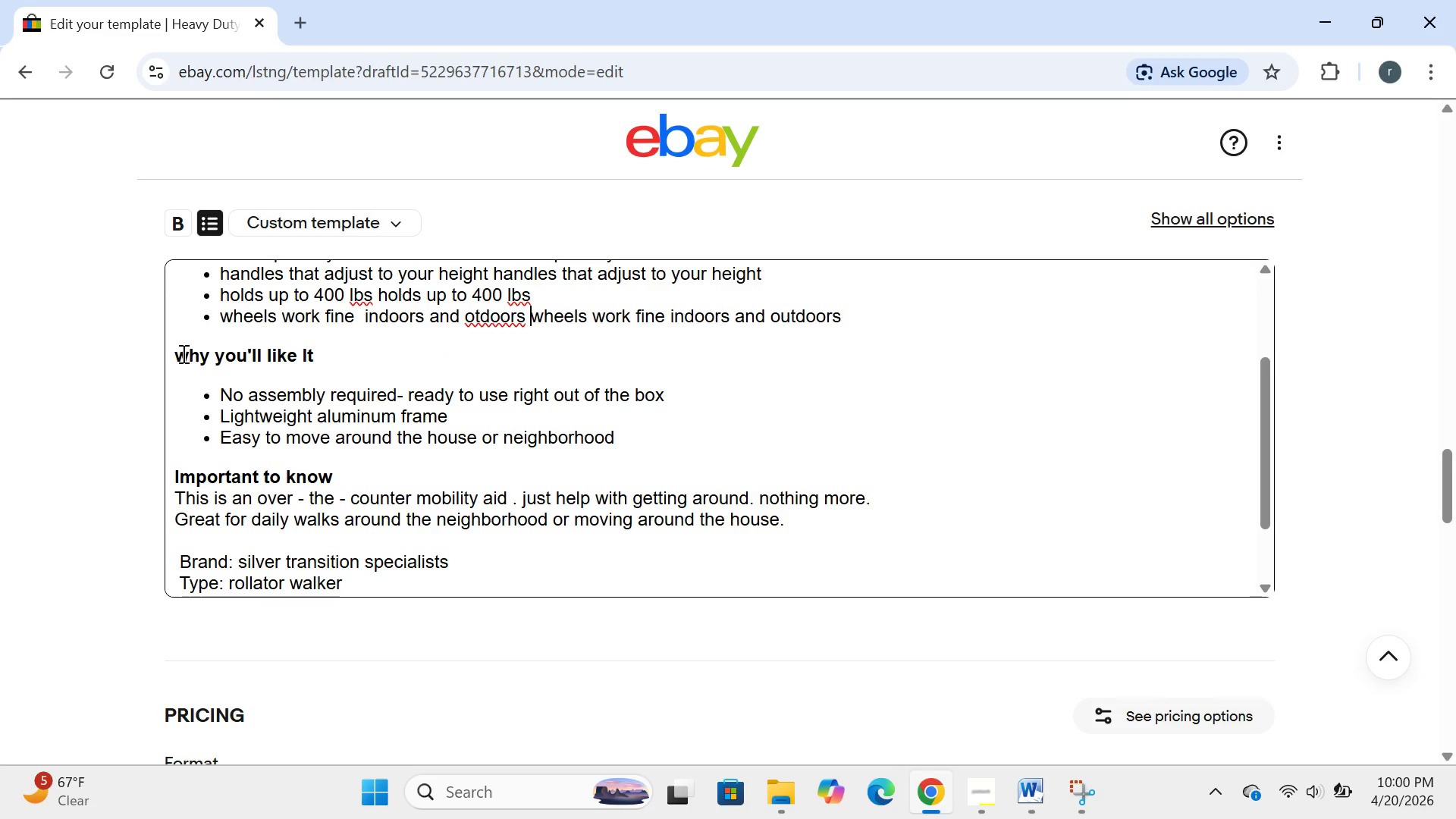 
left_click([174, 352])
 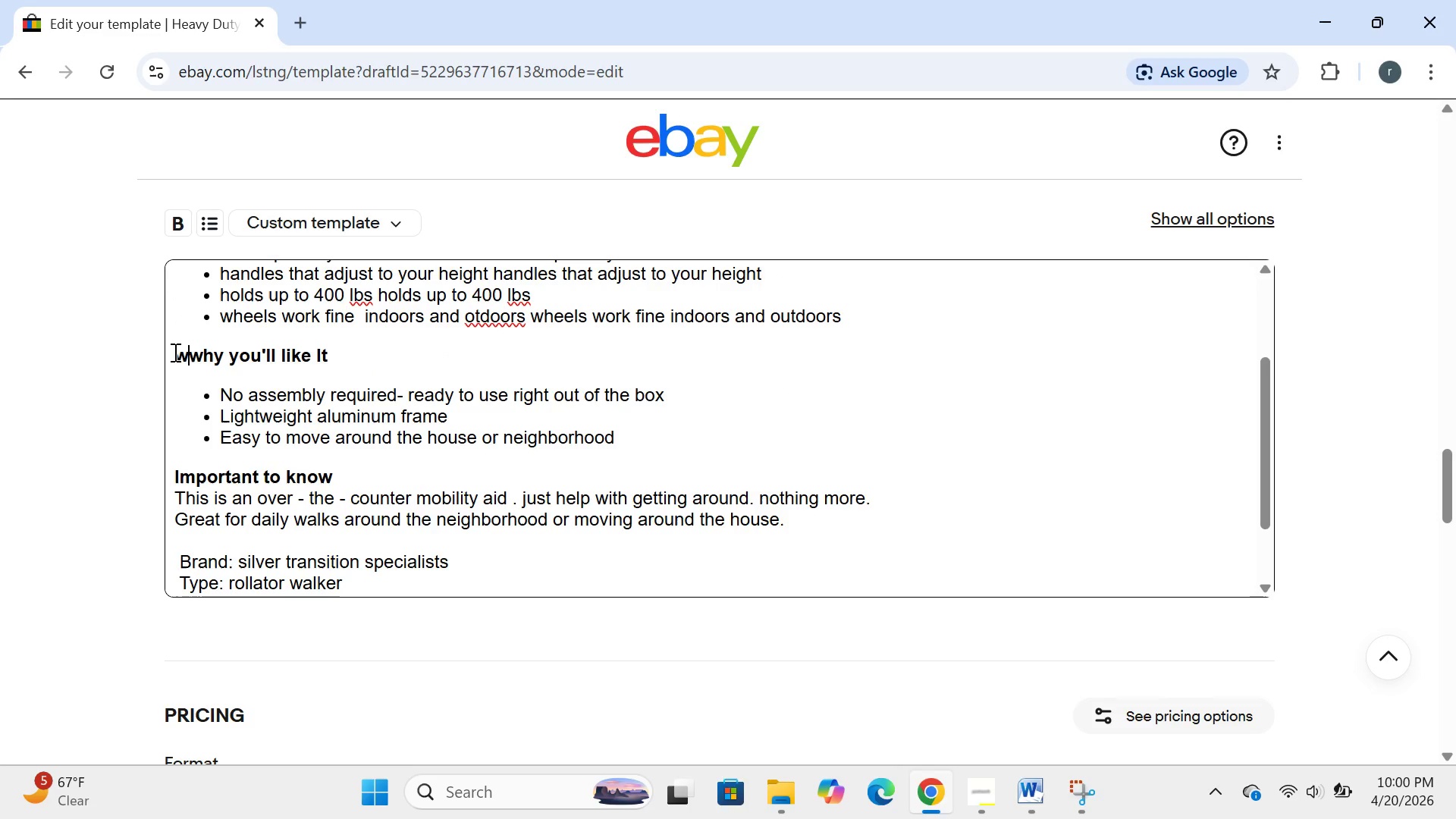 
type(why you'll like irt)
key(Backspace)
key(Backspace)
type(t )
 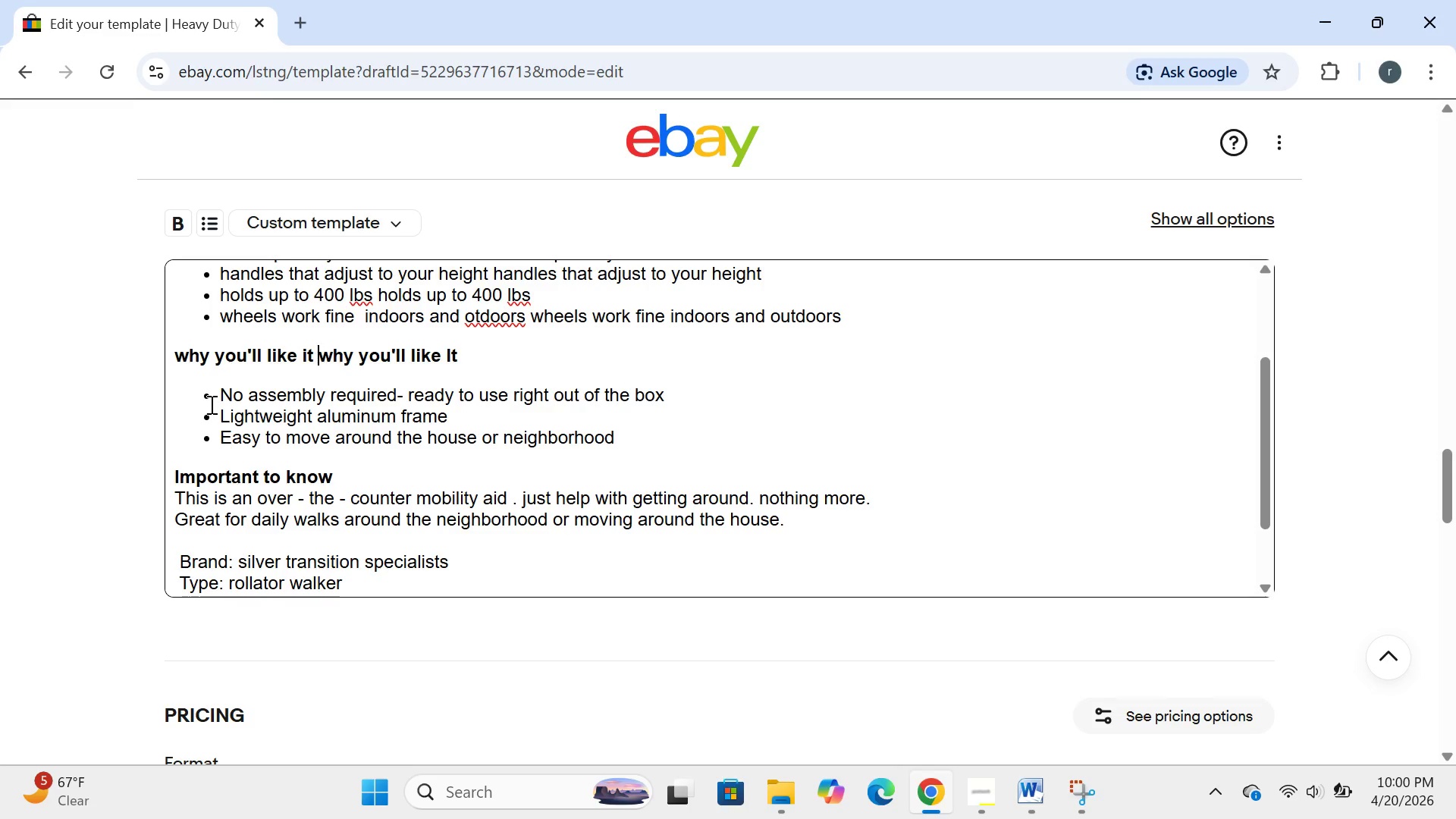 
left_click([210, 403])
 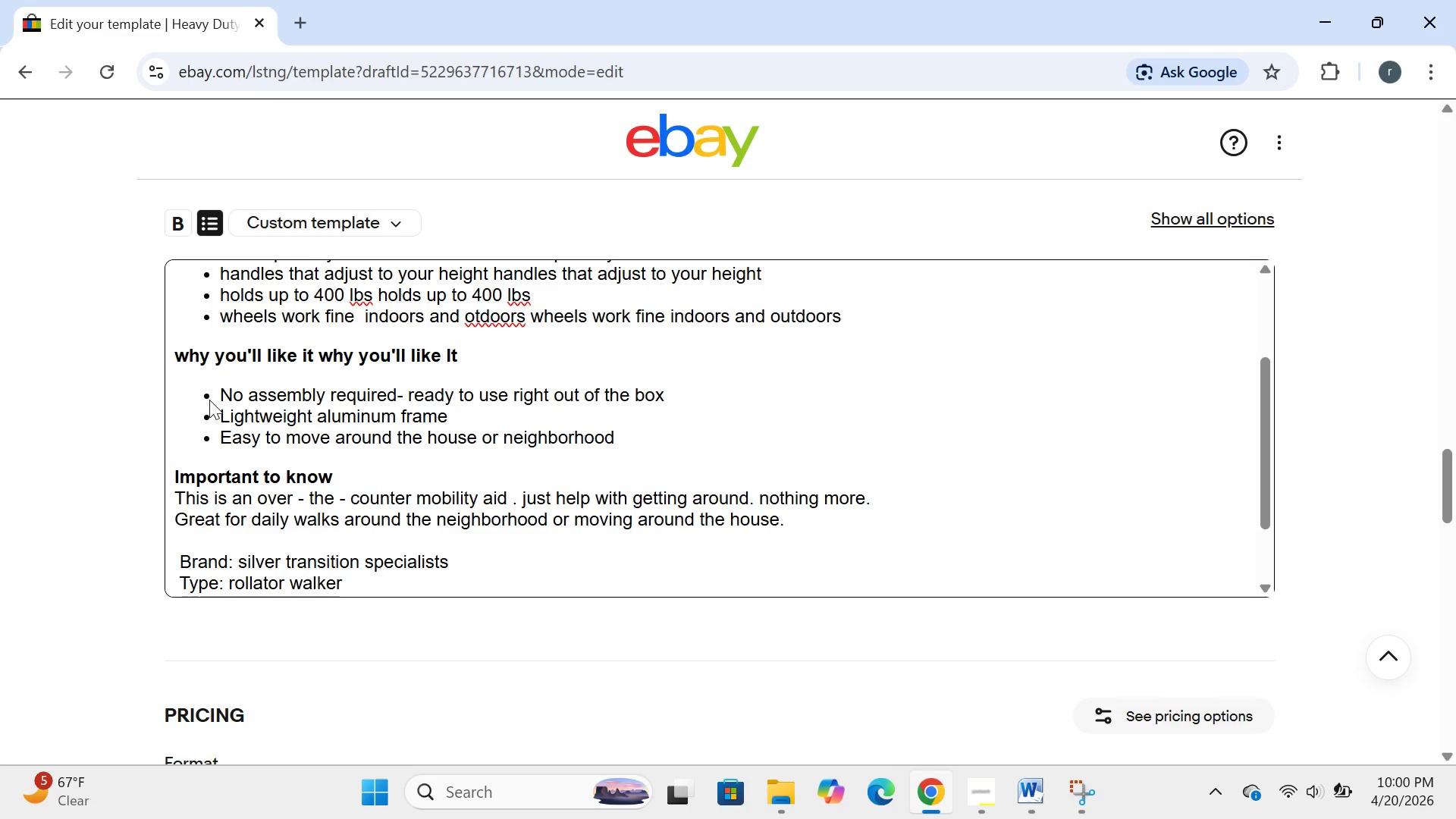 
left_click([209, 400])
 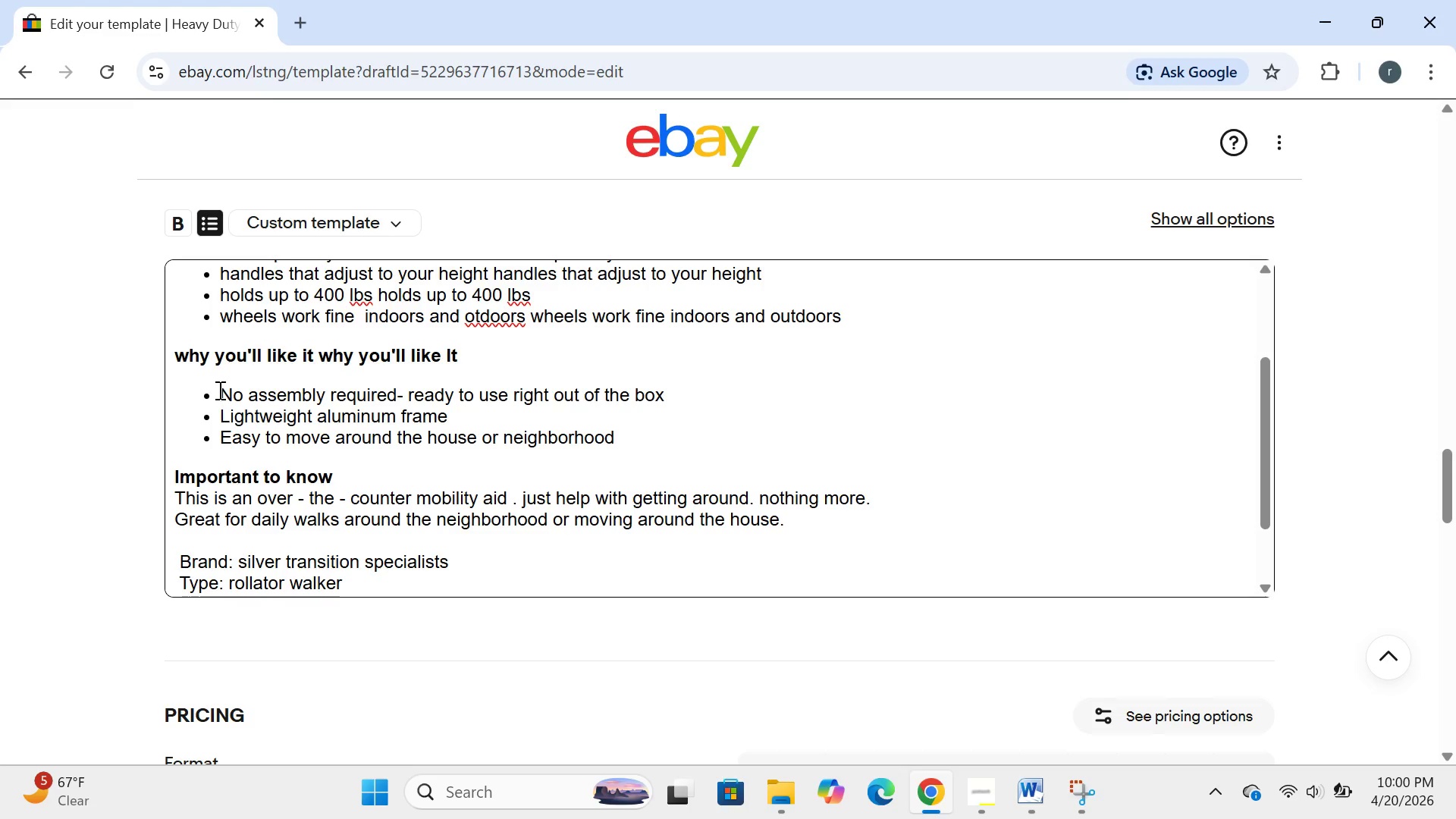 
left_click([218, 390])
 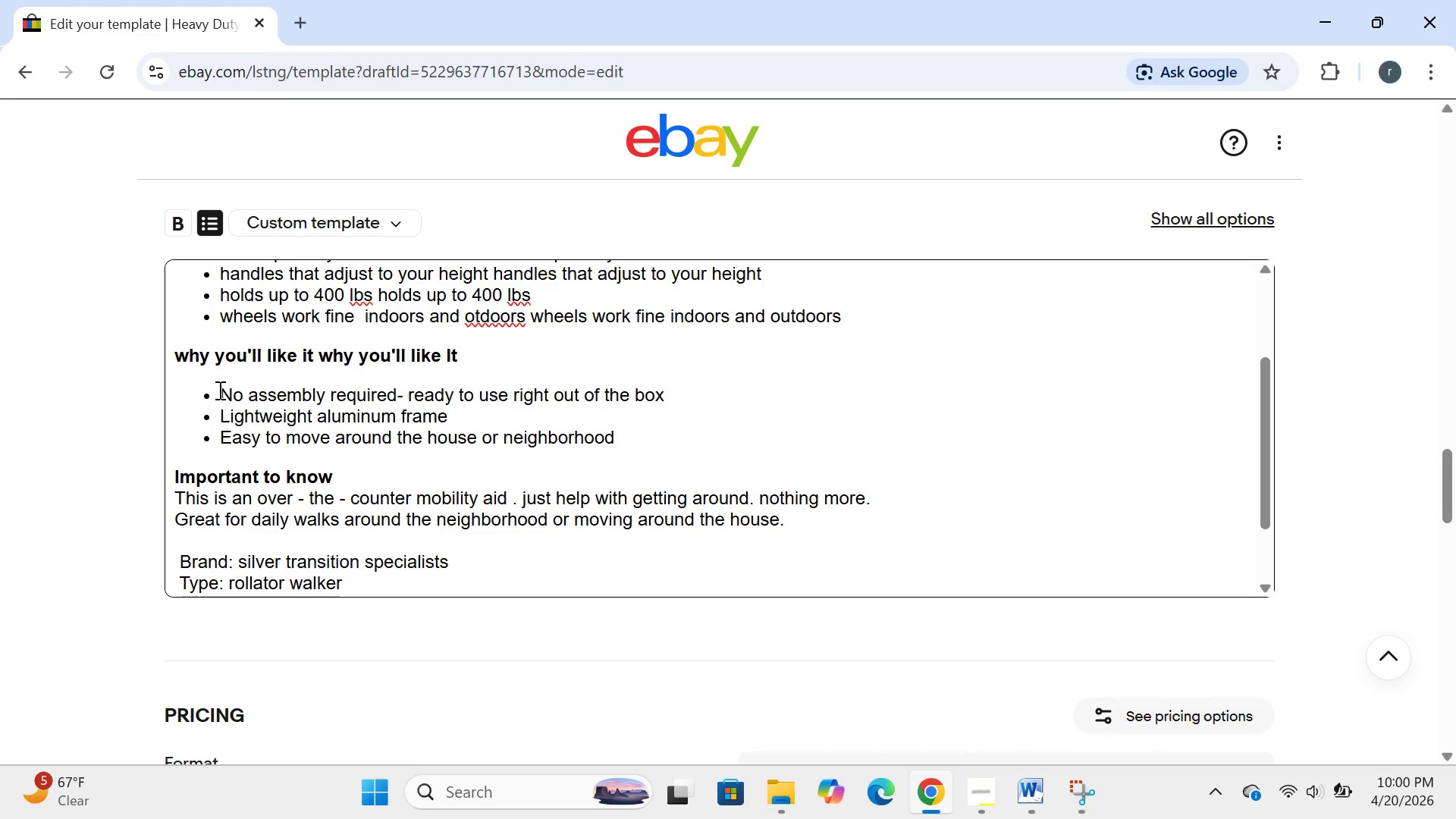 
type(no assembly requr)
key(Backspace)
type(ired ready o)
key(Backspace)
type(to use rugt)
key(Backspace)
key(Backspace)
type(h)
key(Backspace)
key(Backspace)
type(ight )
 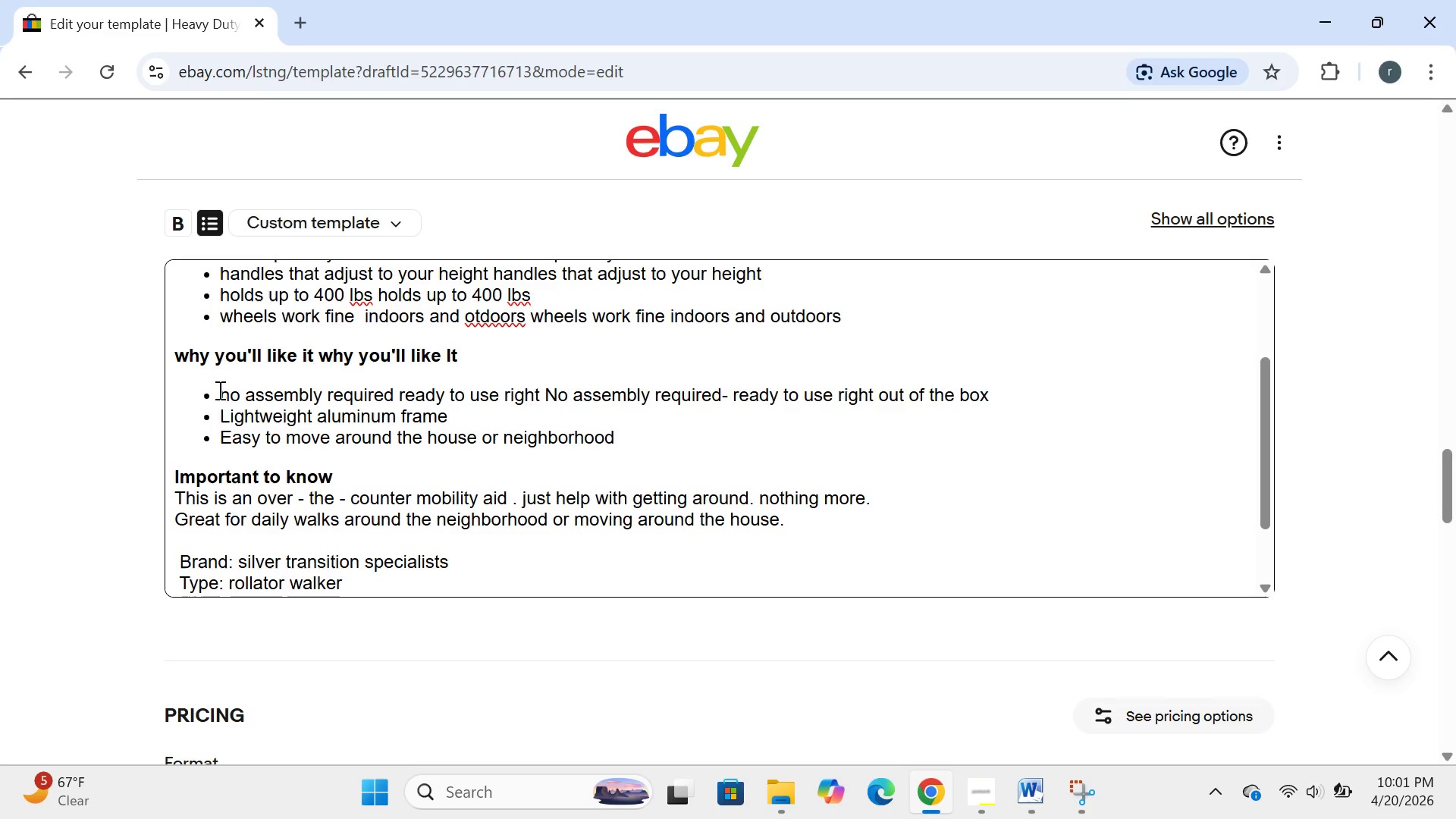 
type(out of teh )
key(Backspace)
key(Backspace)
key(Backspace)
type(he boc )
 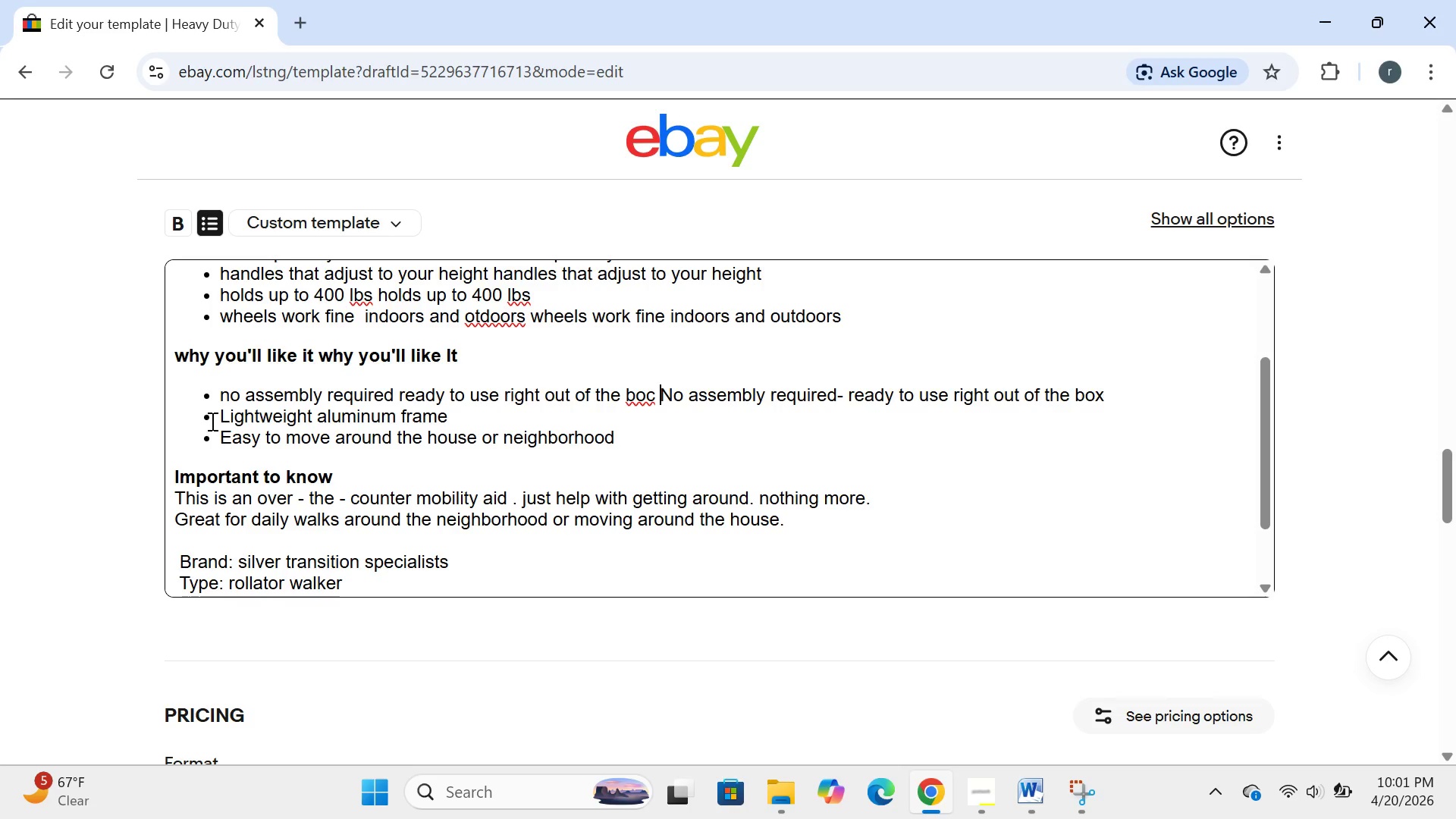 
left_click([211, 421])
 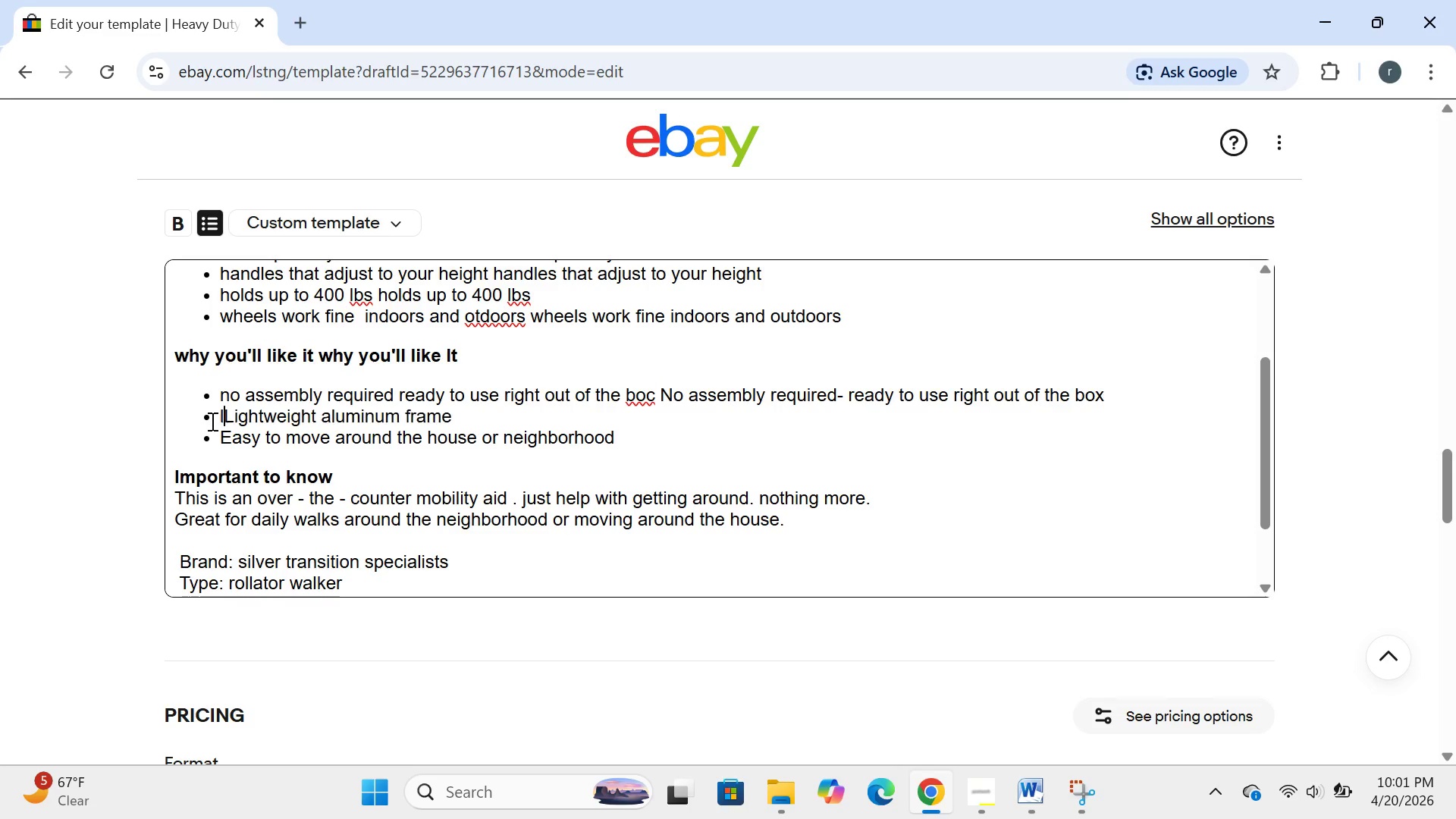 
type(light weight aluminum fram)
 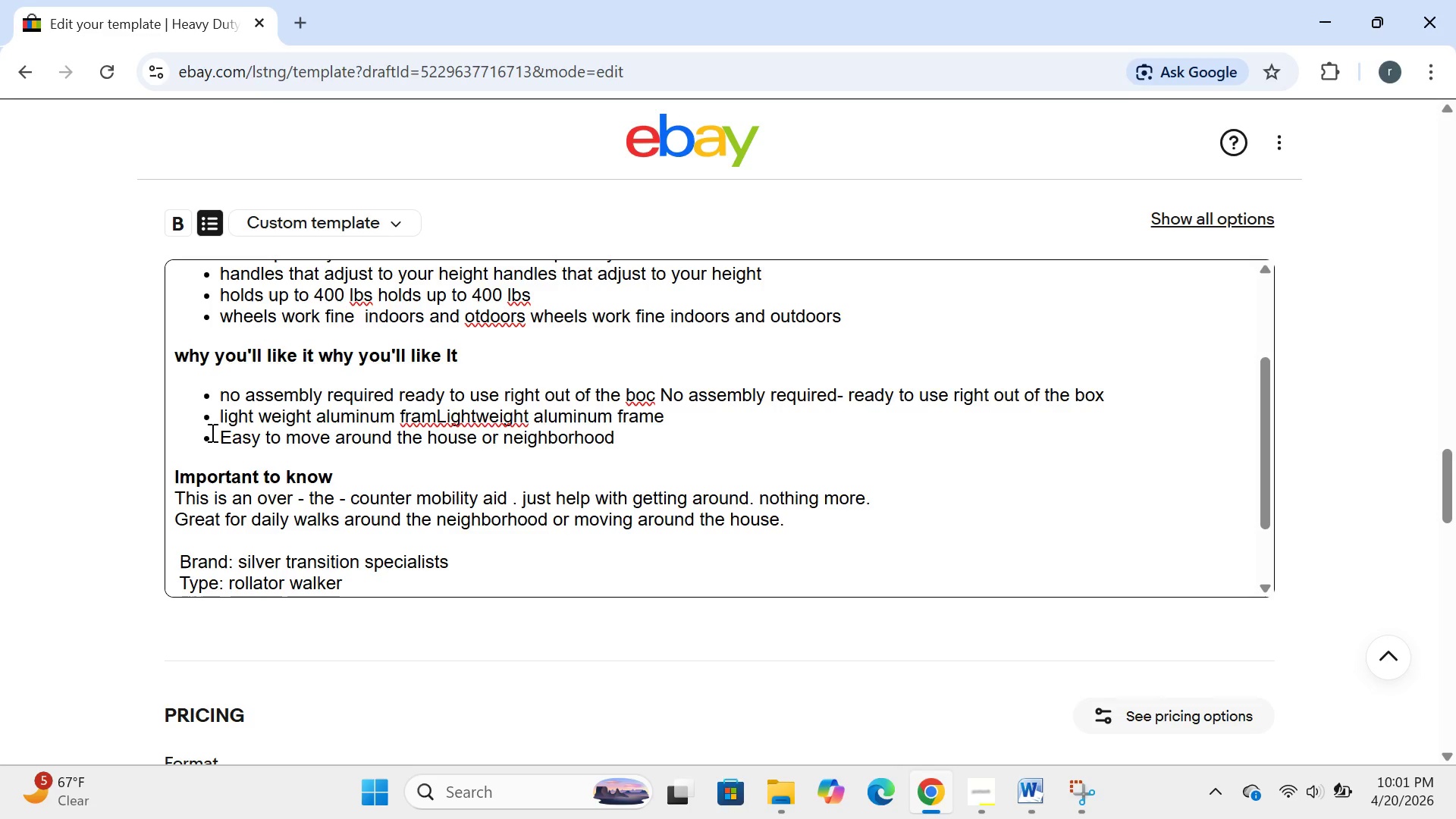 
left_click([211, 435])
 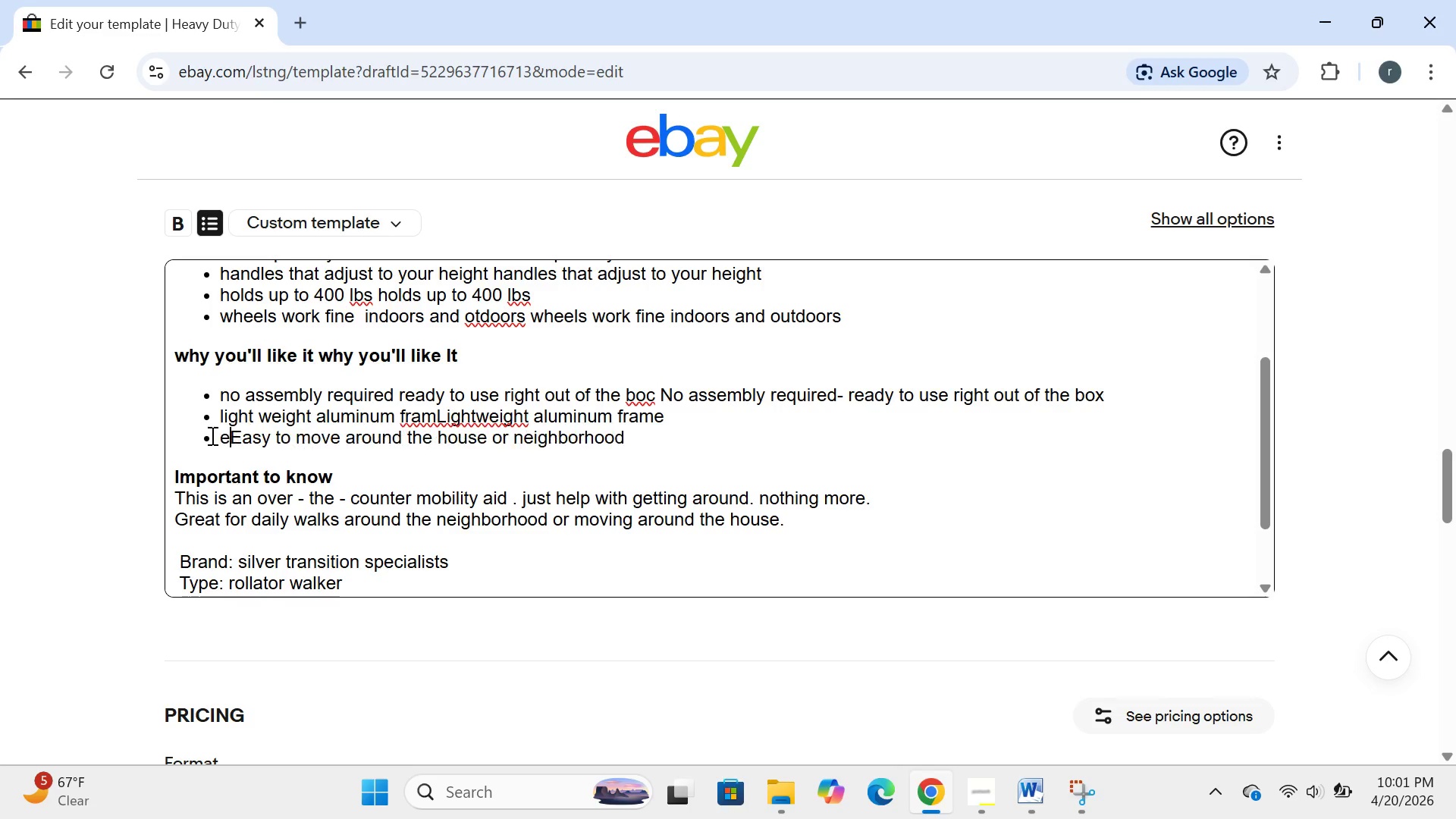 
type(easy to move around  the house neighbiorhood)
 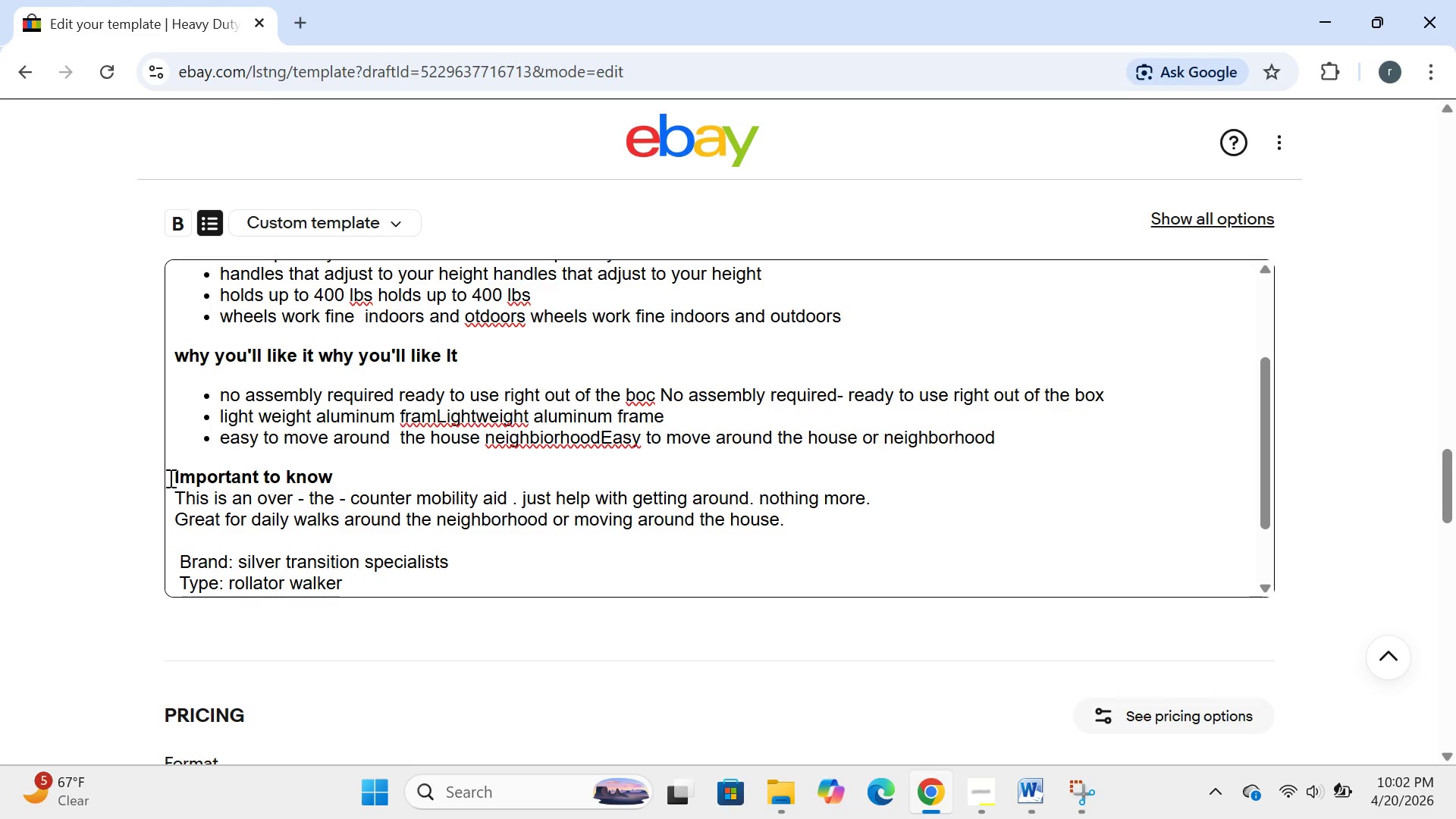 
left_click([168, 477])
 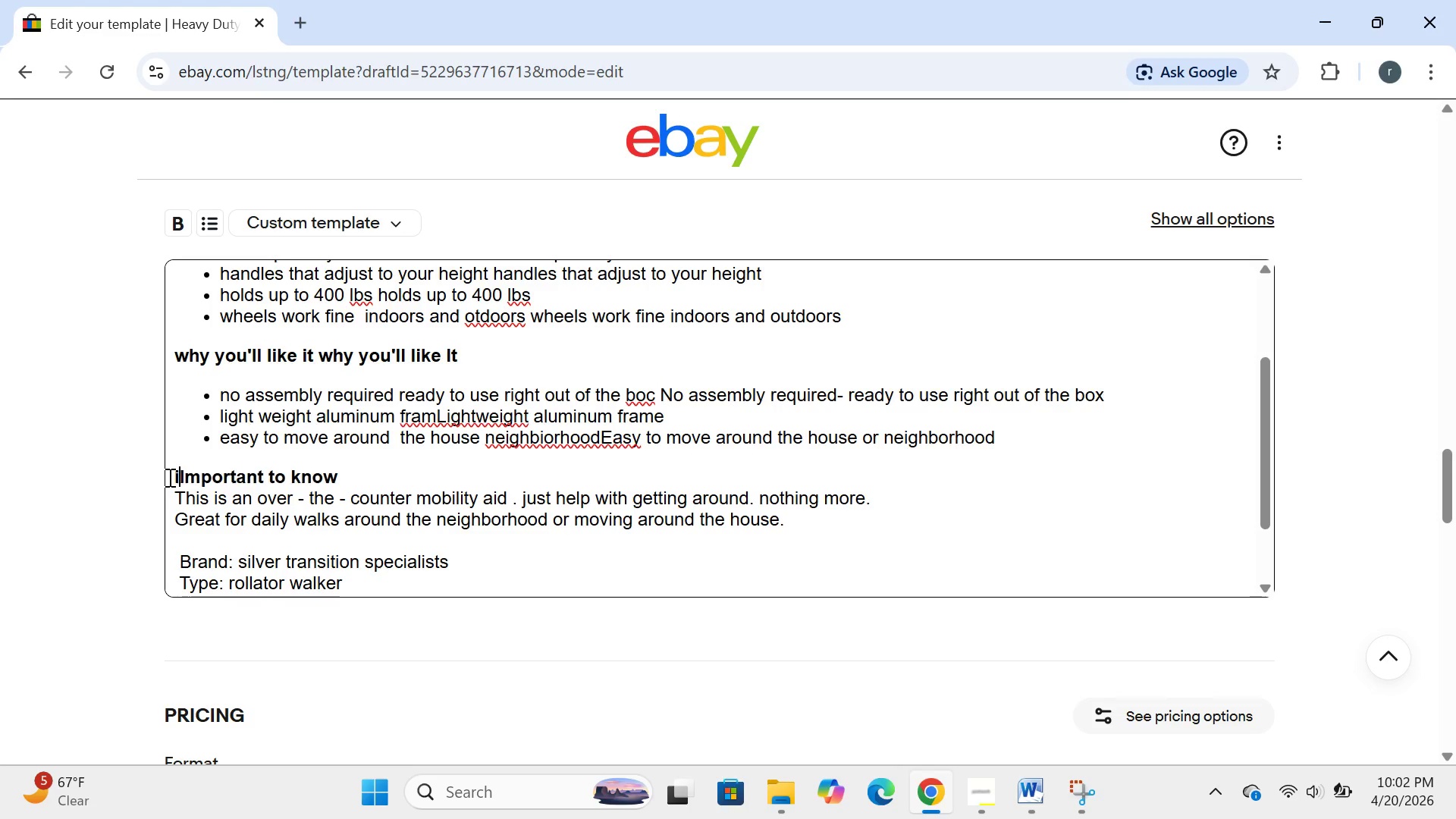 
type(important to know )
 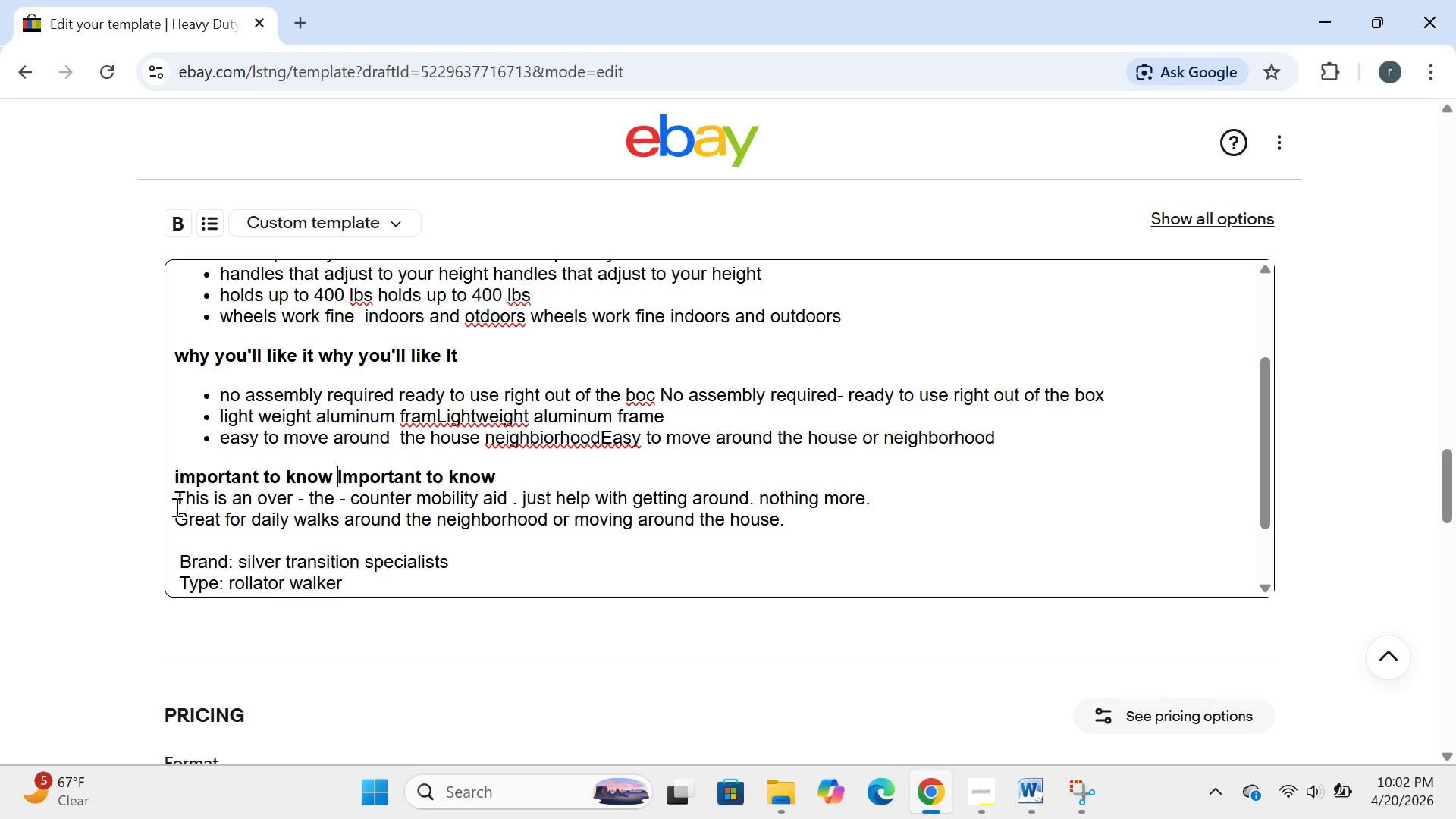 
left_click([174, 501])
 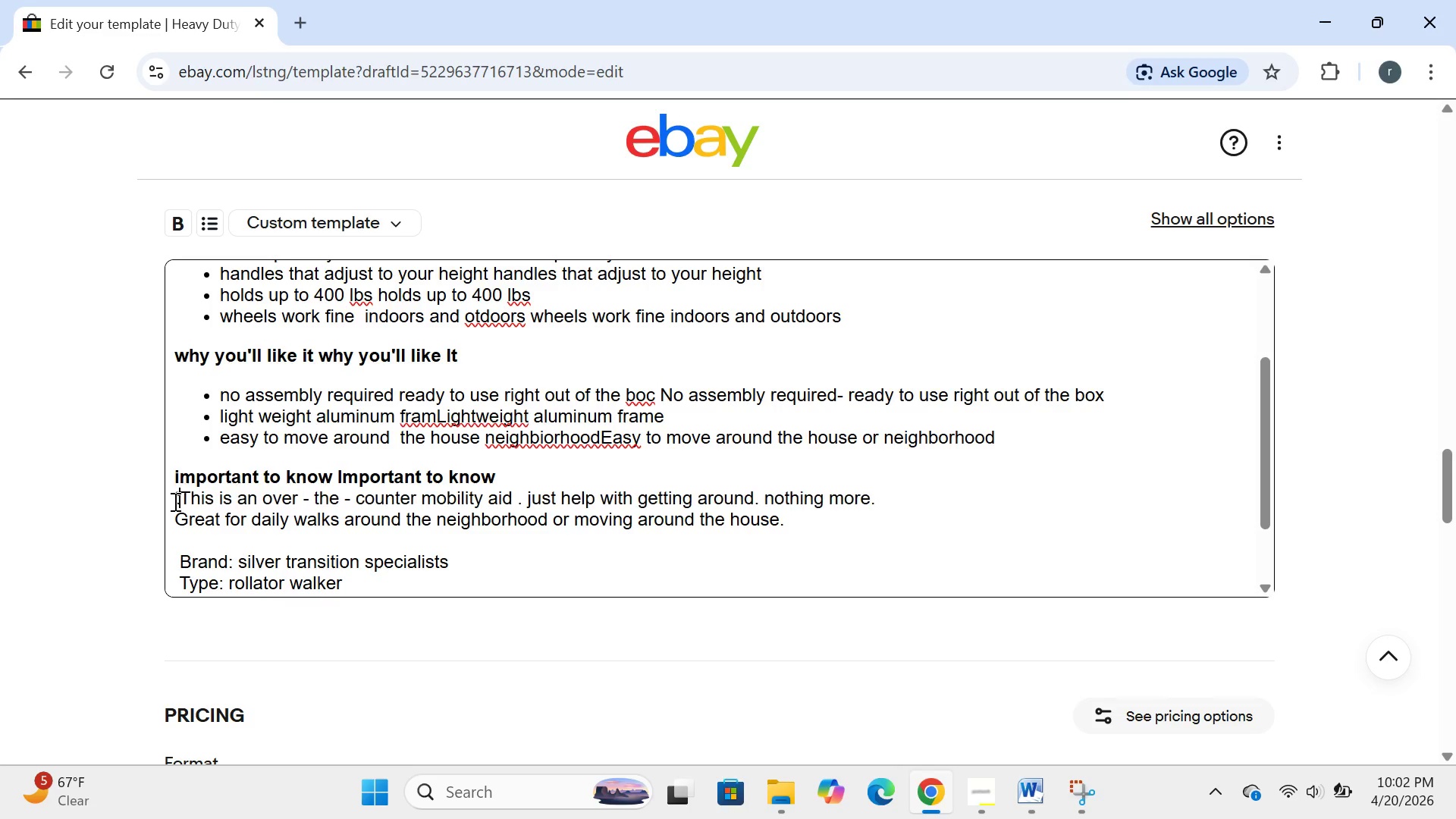 
type(this is an over the counter mobility aid just help with getting aaronf)
key(Backspace)
type(d )
 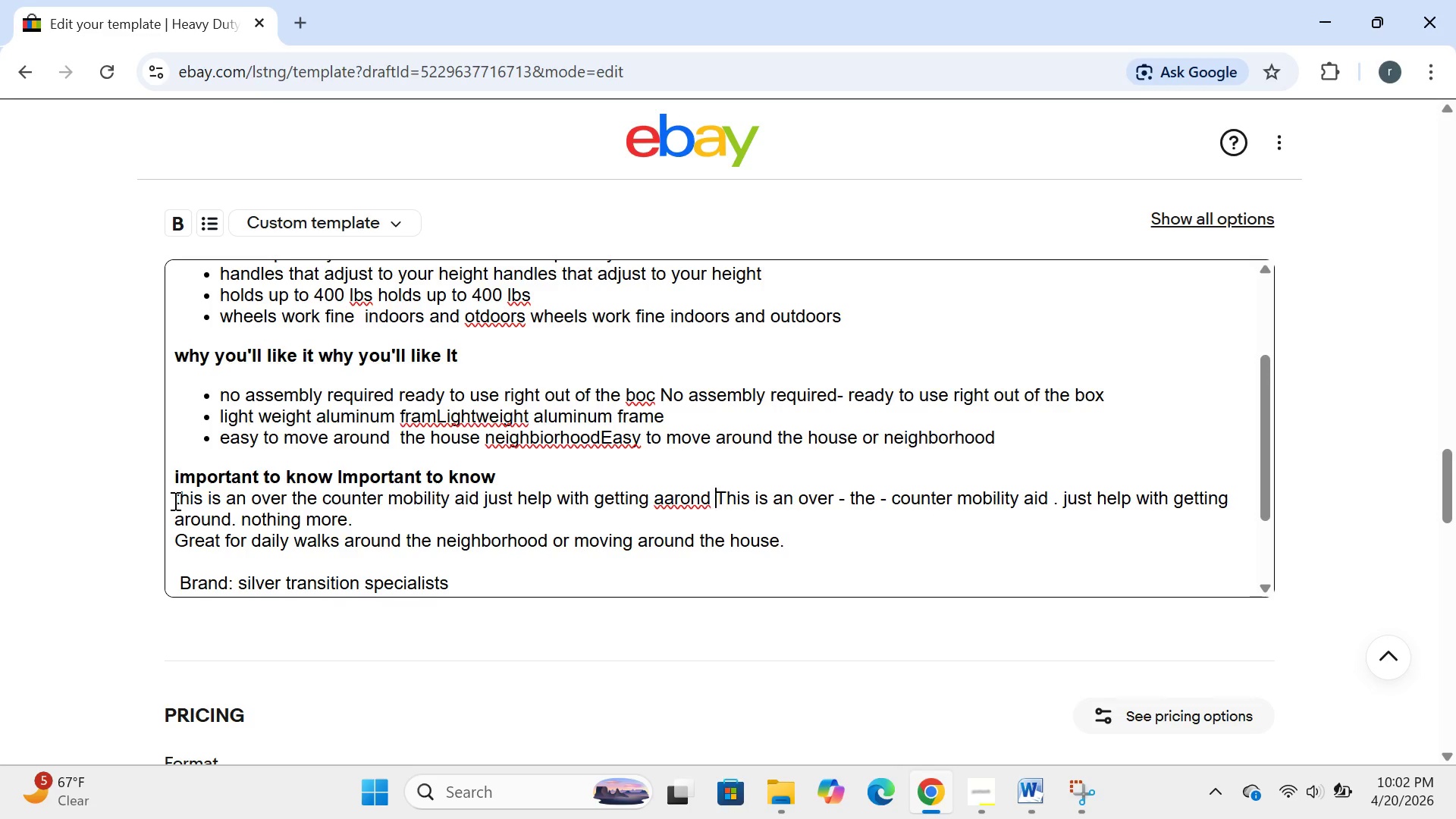 
left_click([174, 500])
 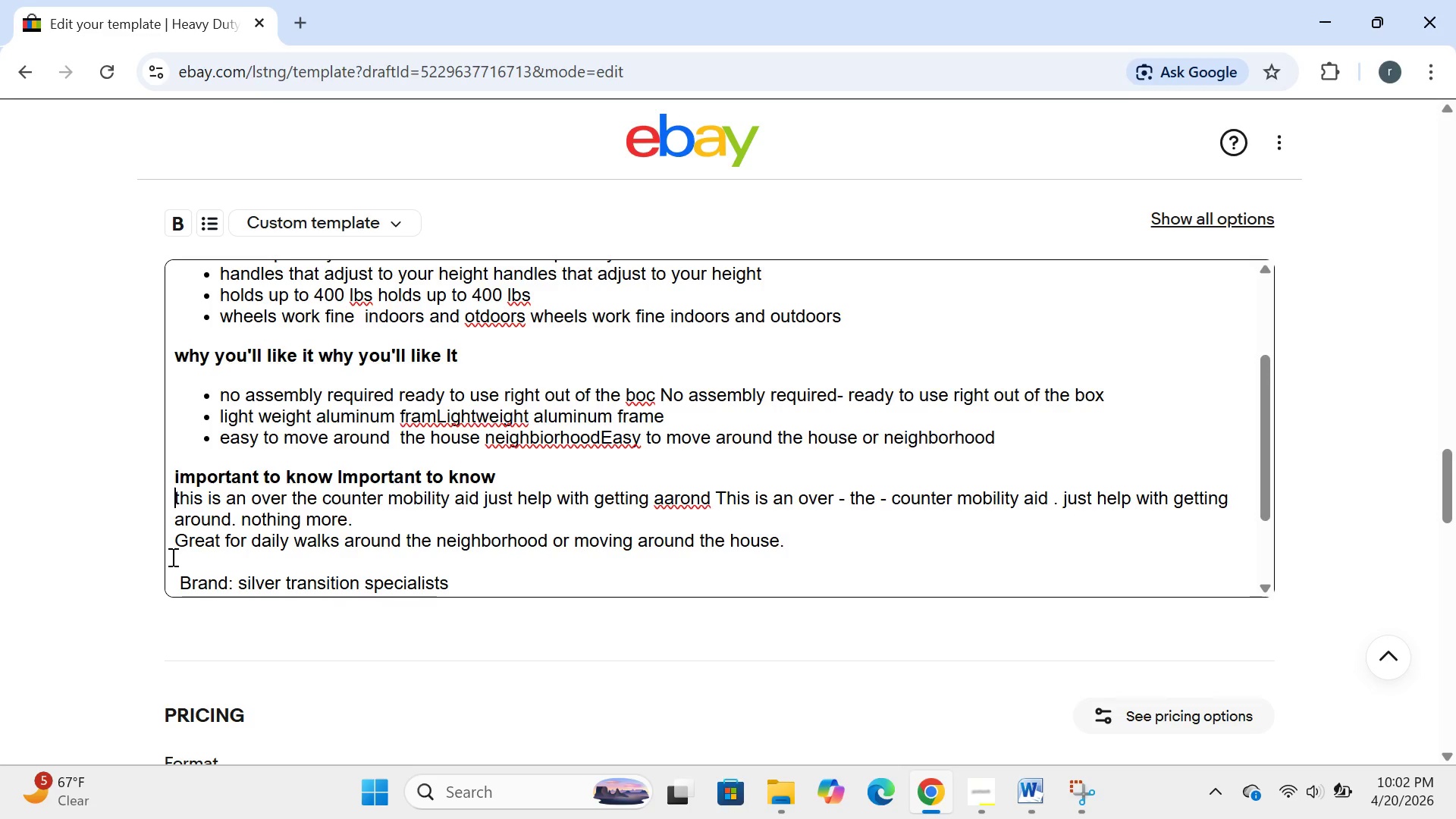 
left_click([171, 557])
 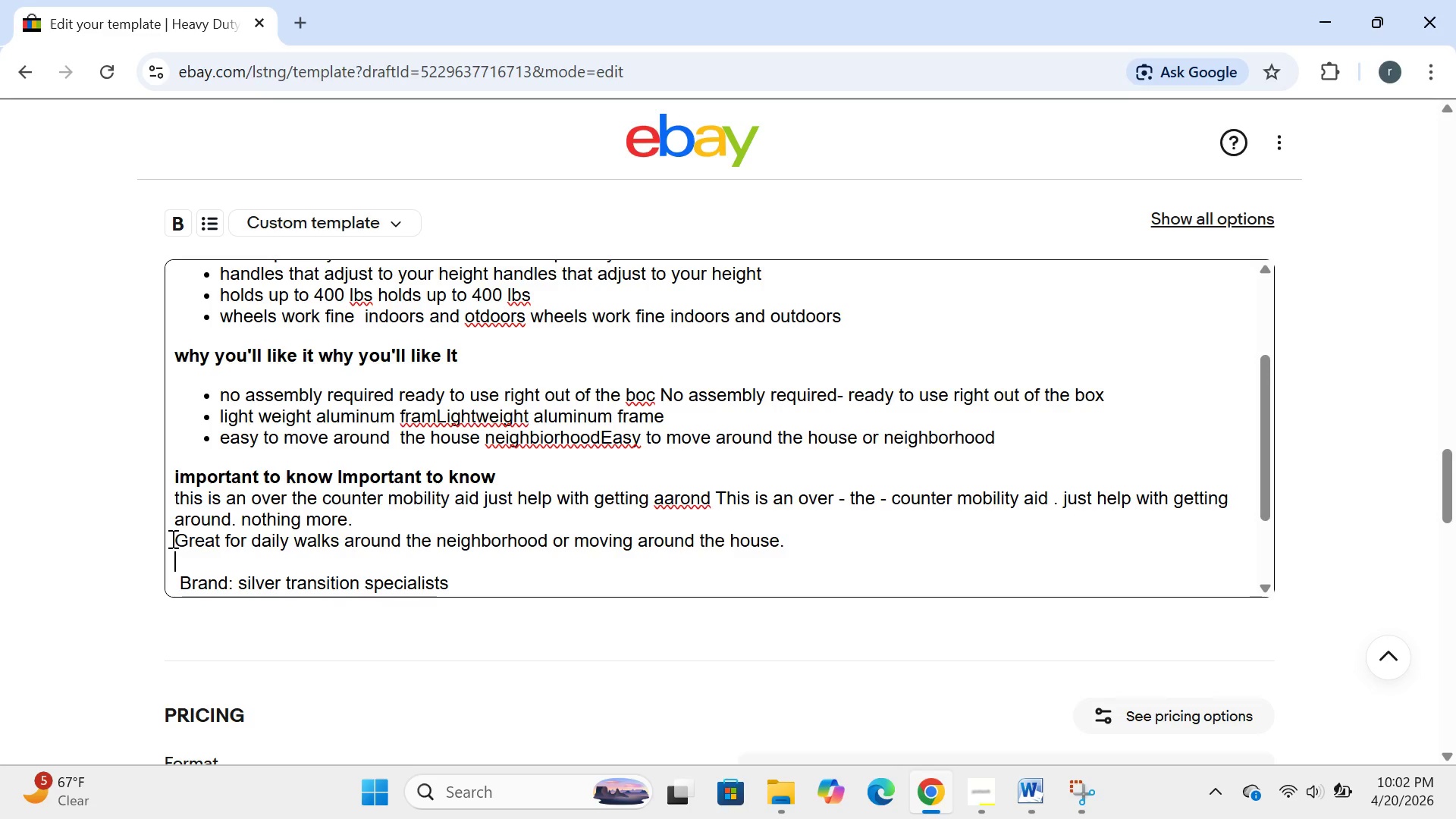 
left_click([171, 538])
 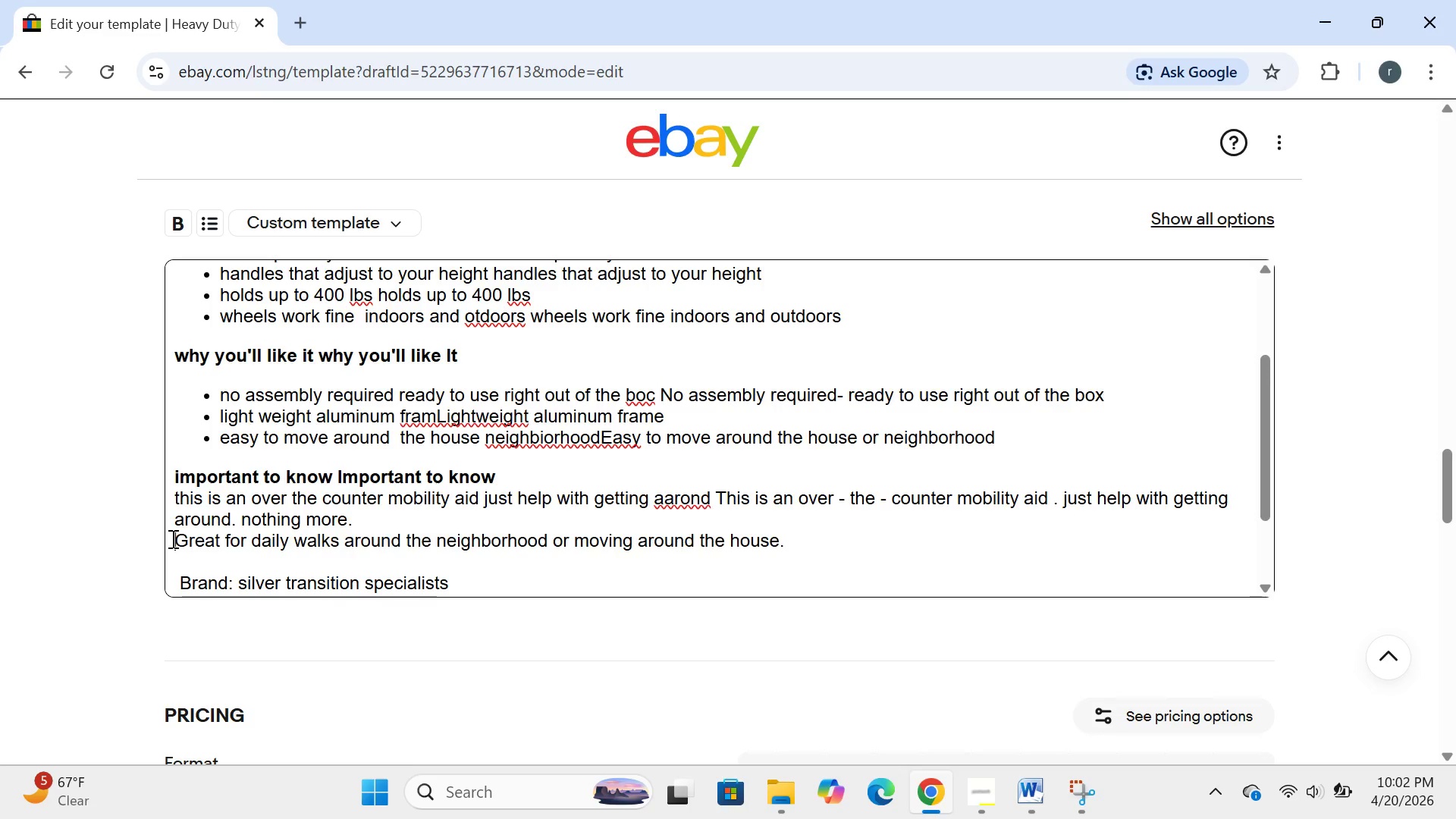 
type(great for dailt)
key(Backspace)
type(y walks around the )
 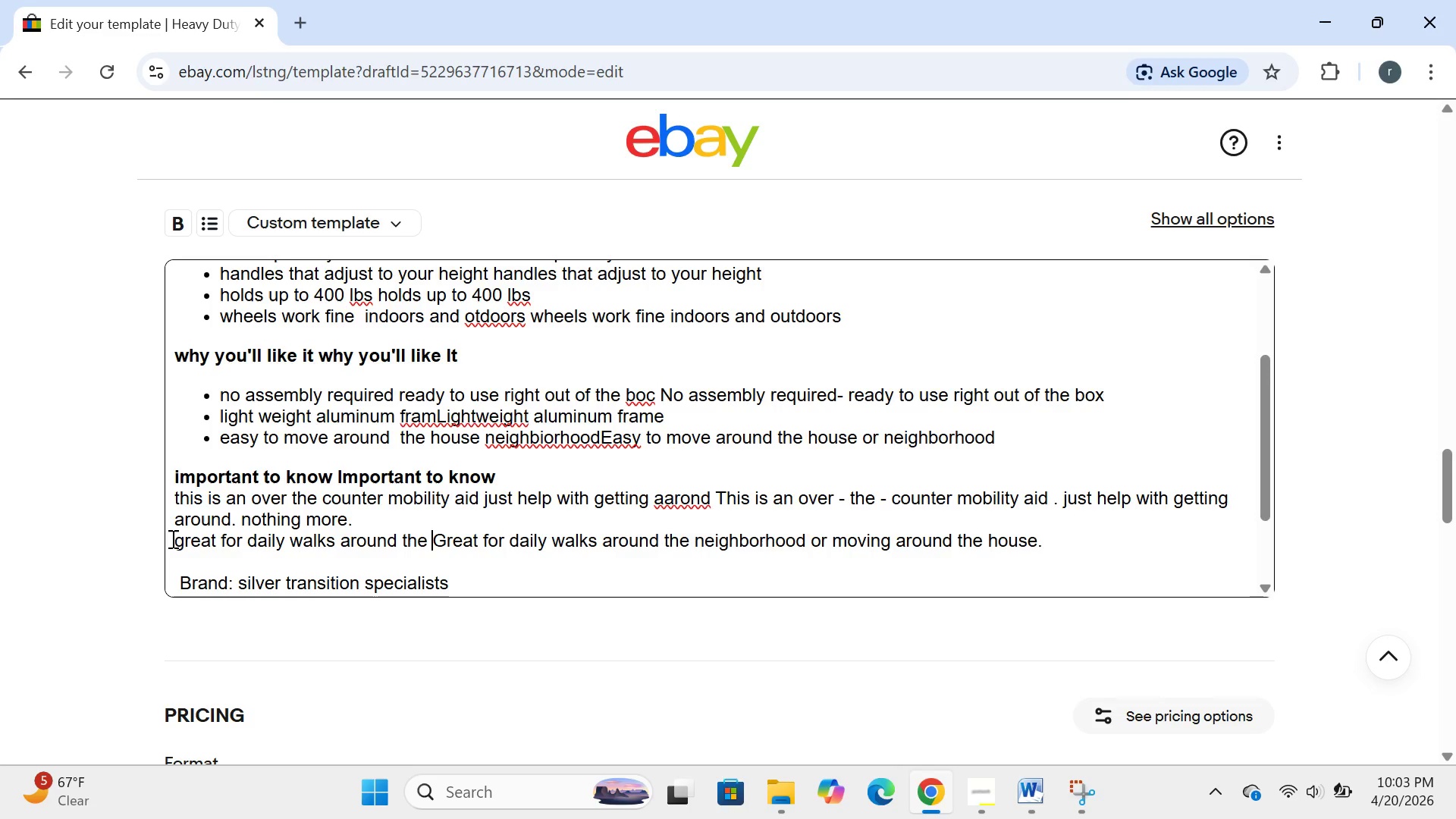 
type( ne)
 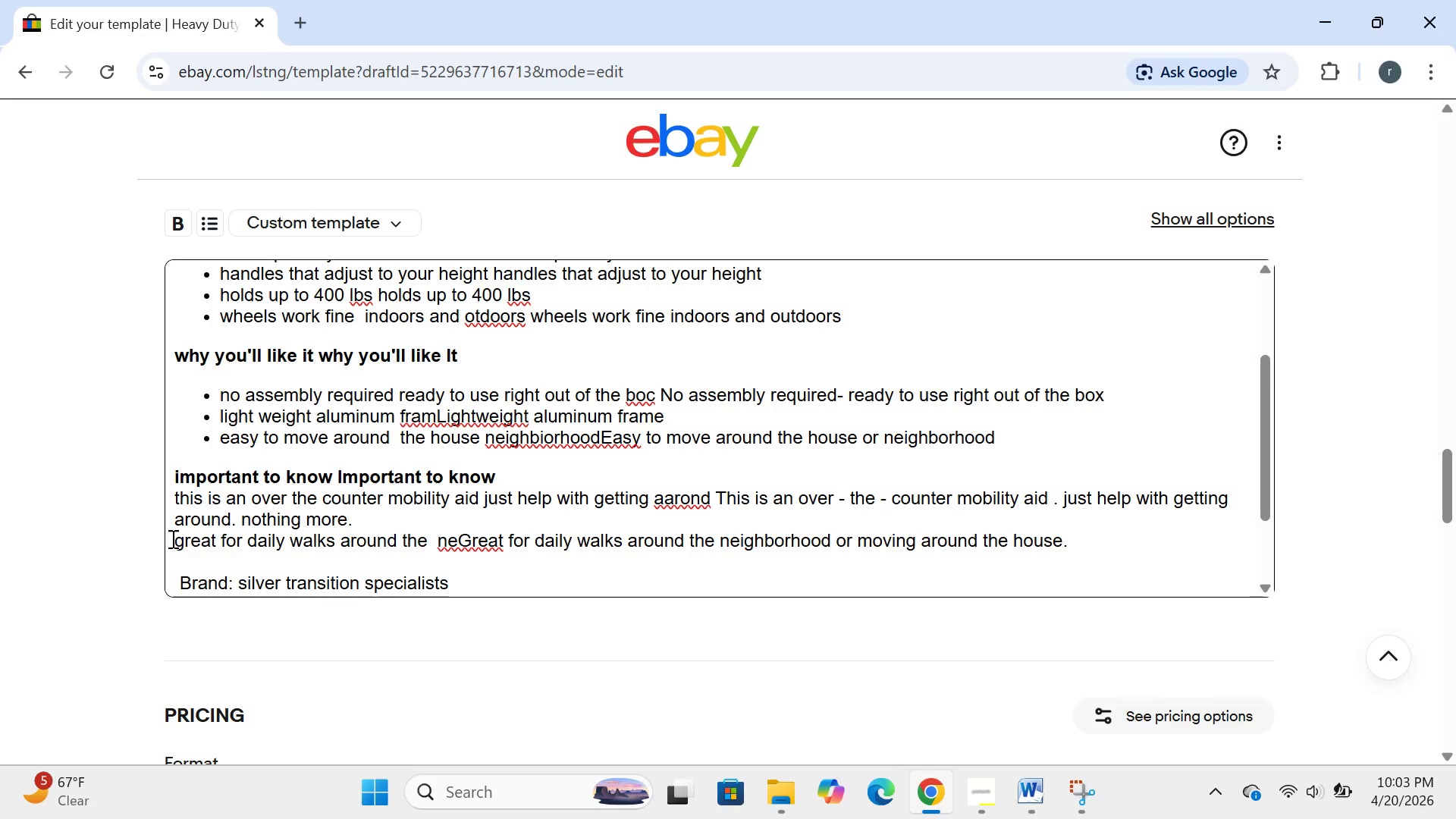 
type(ighborhood or mob)
key(Backspace)
type(ving arounf)
key(Backspace)
type(d the house )
 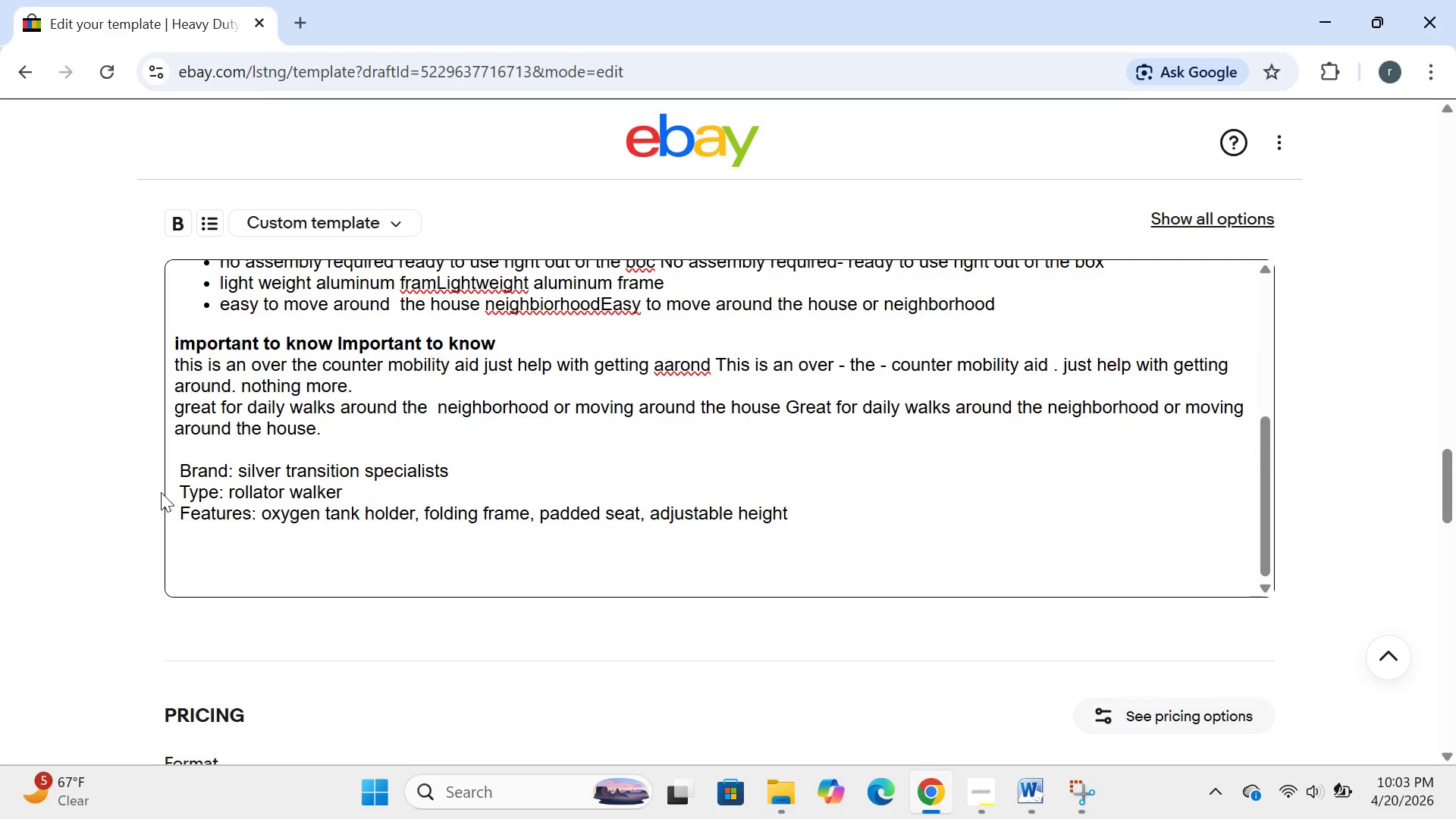 
left_click([177, 466])
 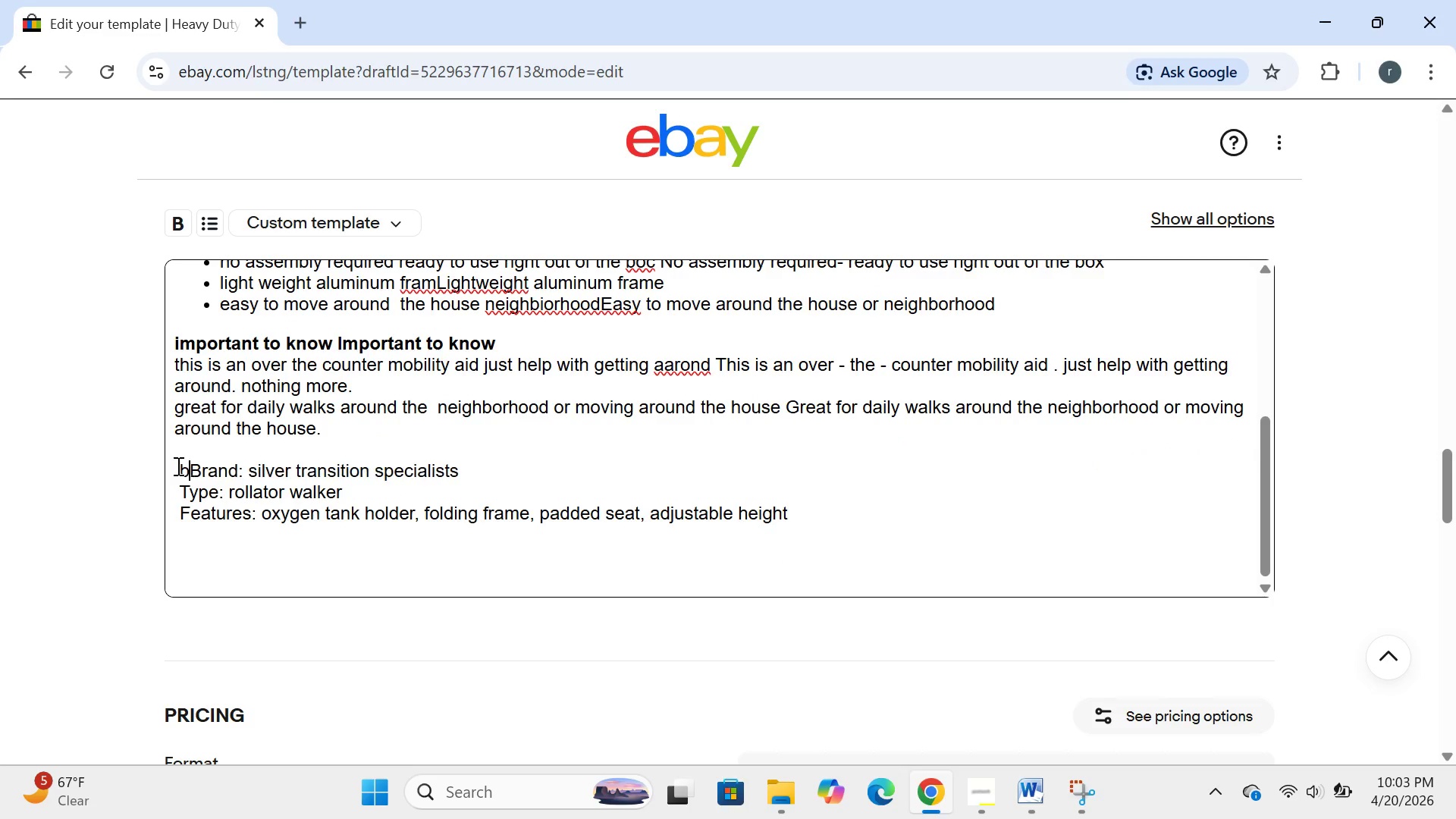 
type(brand )
key(Backspace)
key(Backspace)
key(Backspace)
type(nd:silver  transa)
 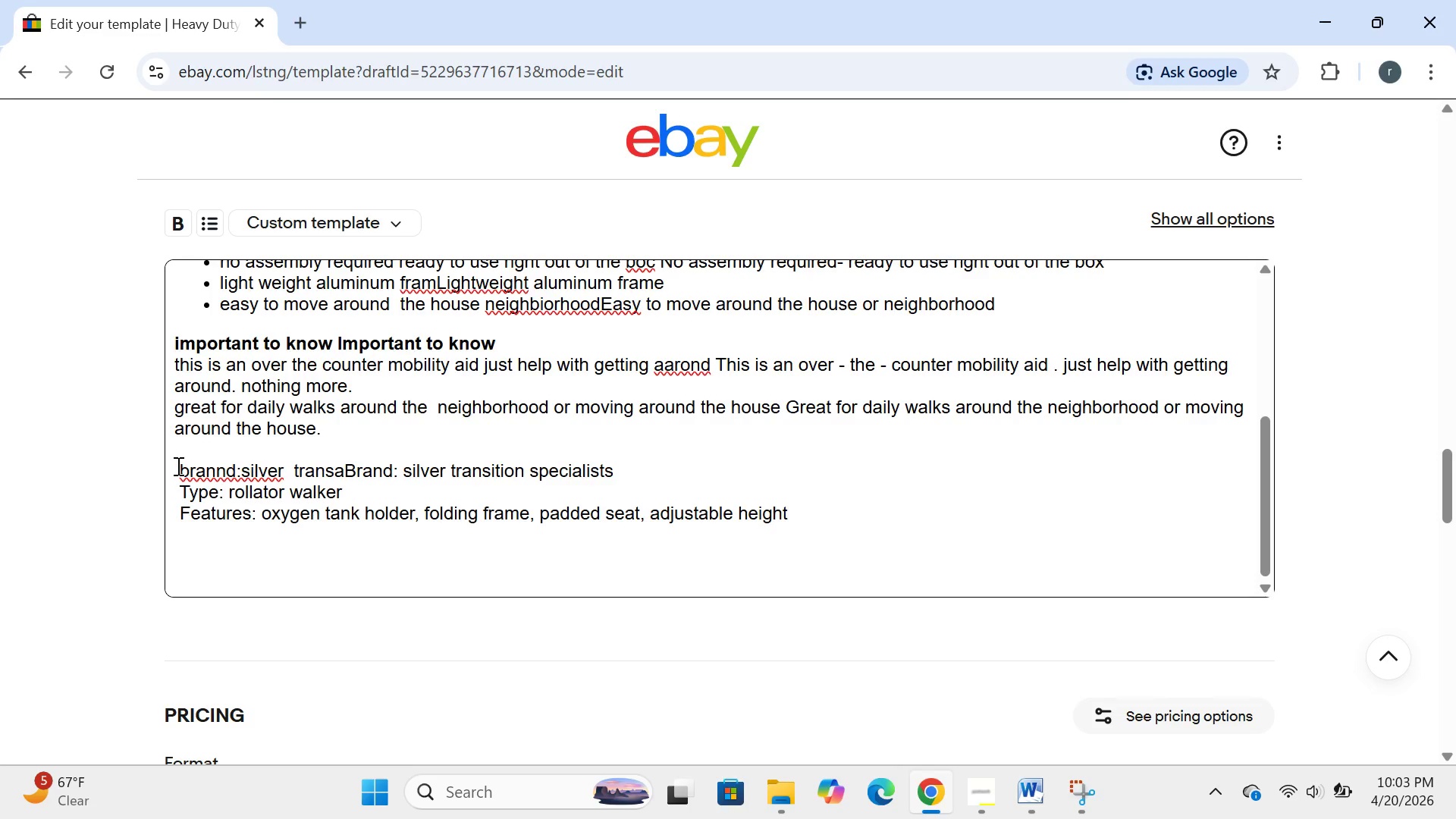 
key(Backspace)
type(ition sop)
key(Backspace)
type(p)
key(Backspace)
type(ecialists)
 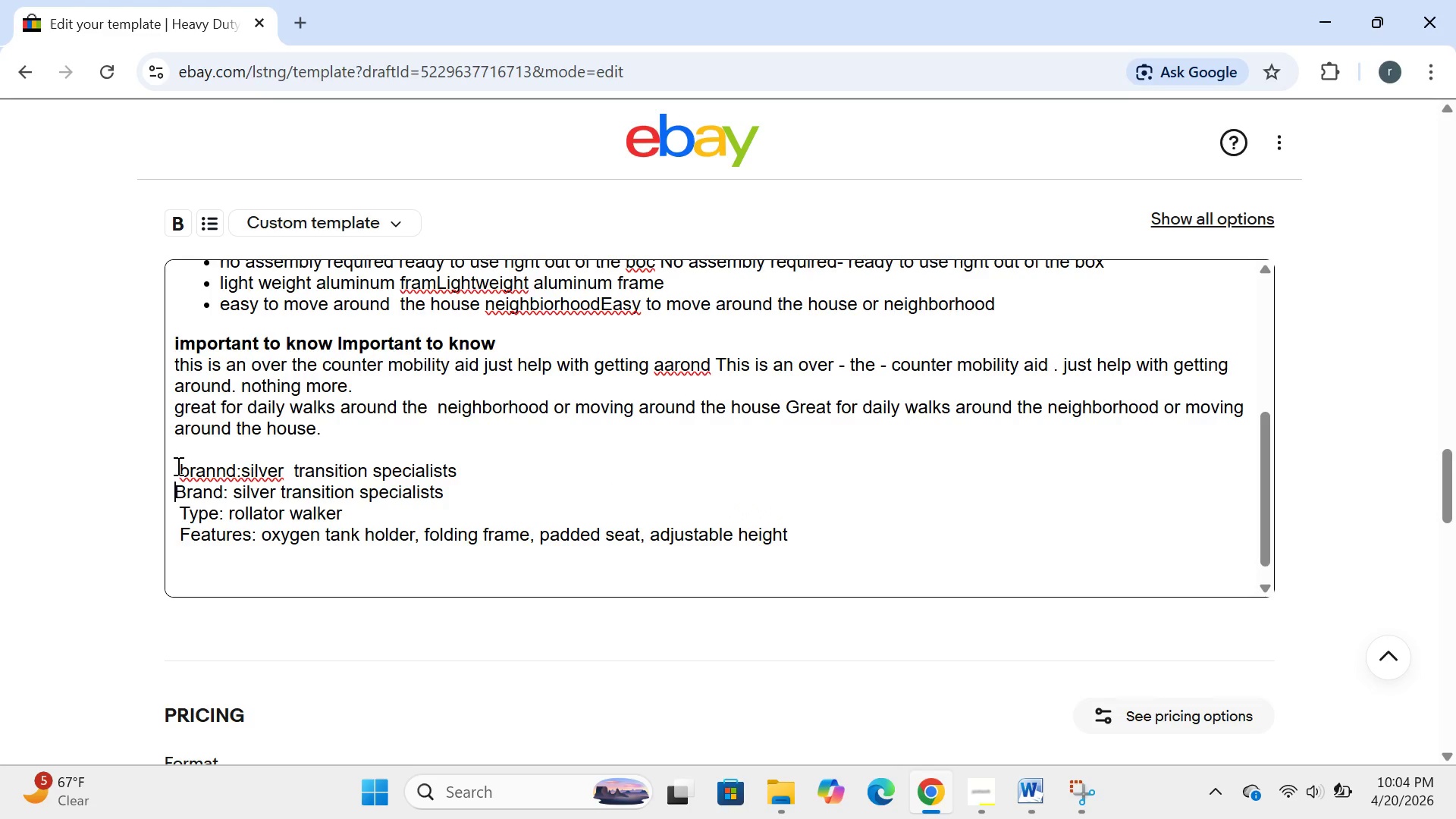 
key(Enter)
 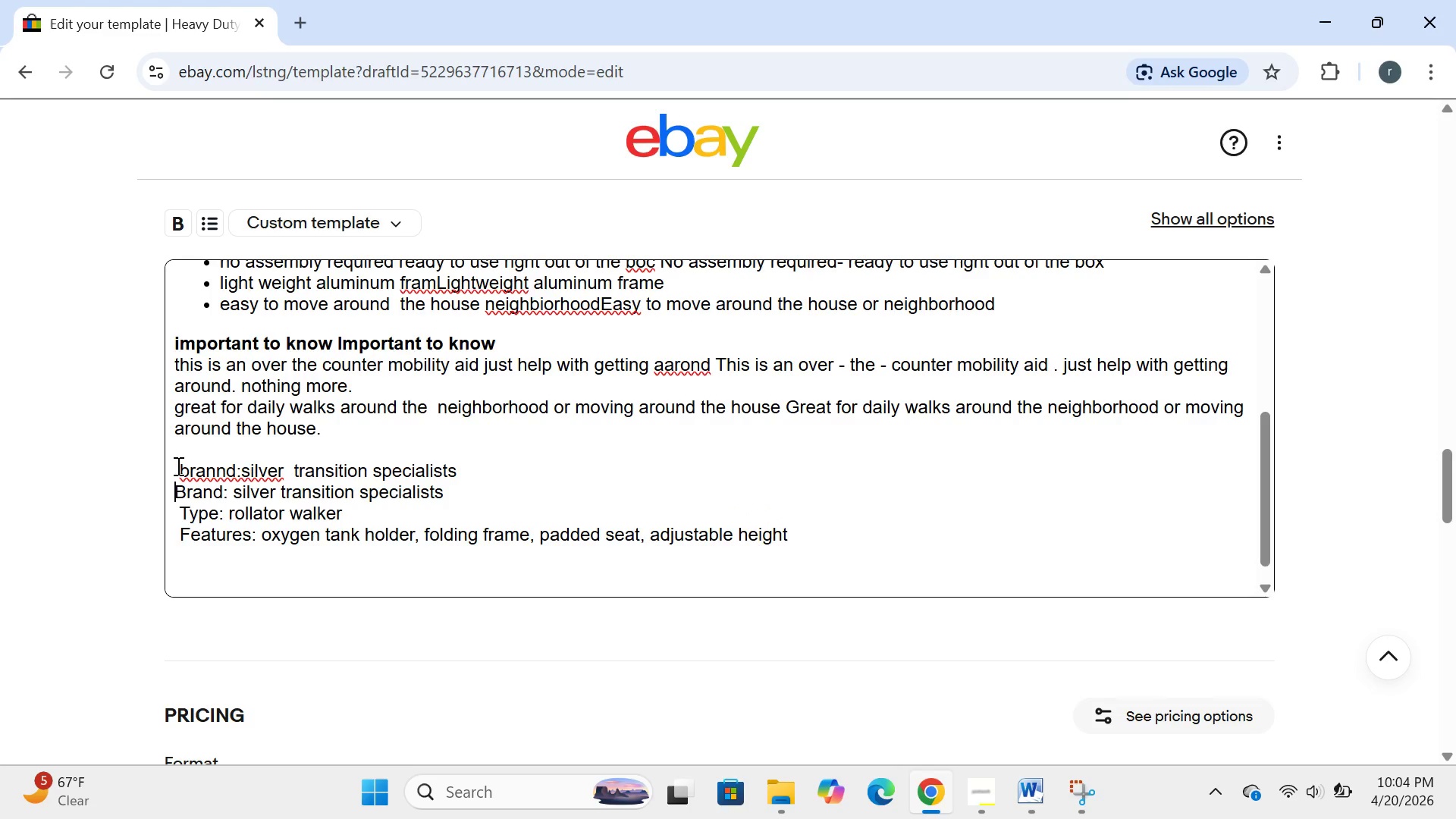 
key(Backspace)
 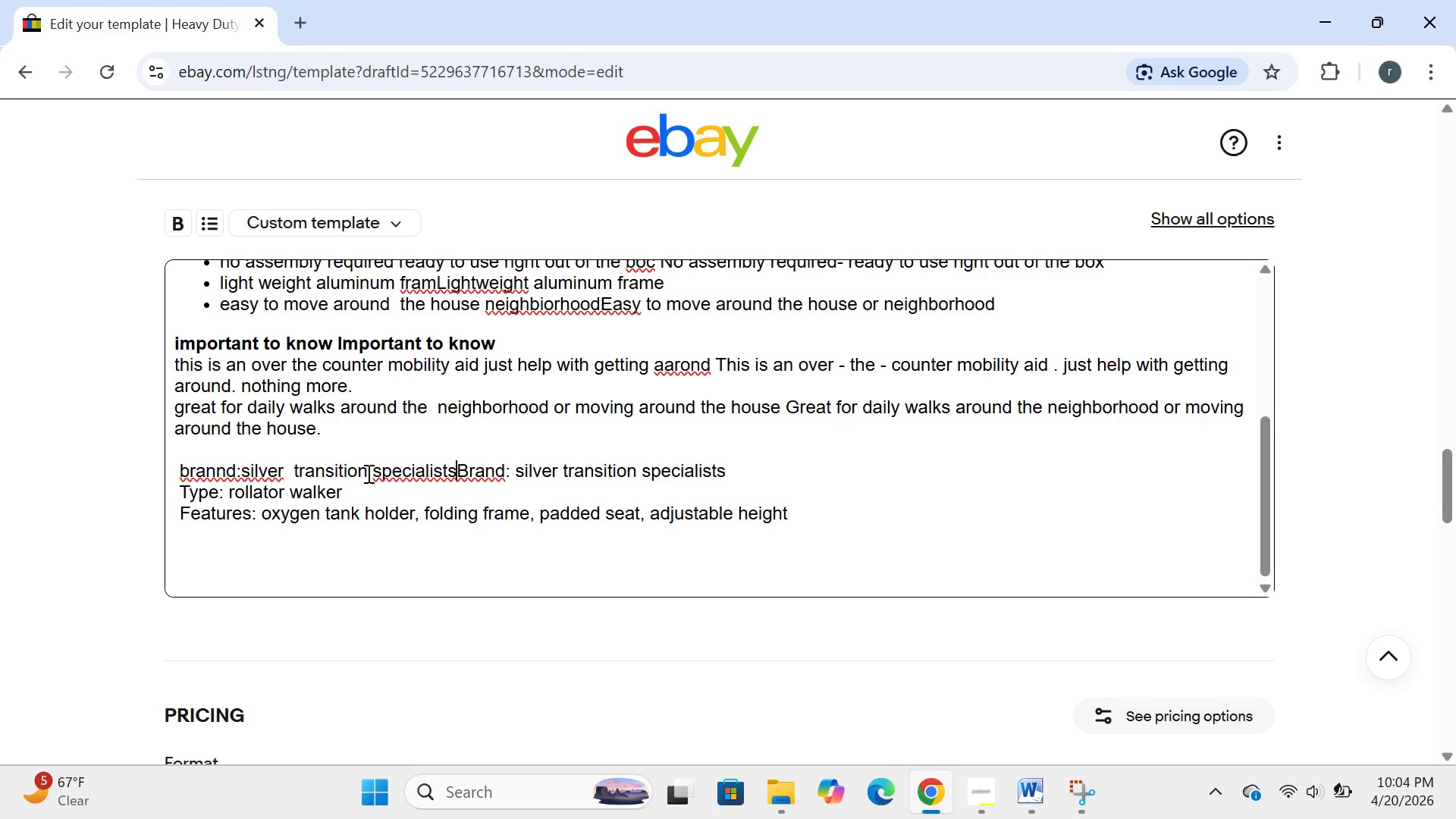 
key(Space)
 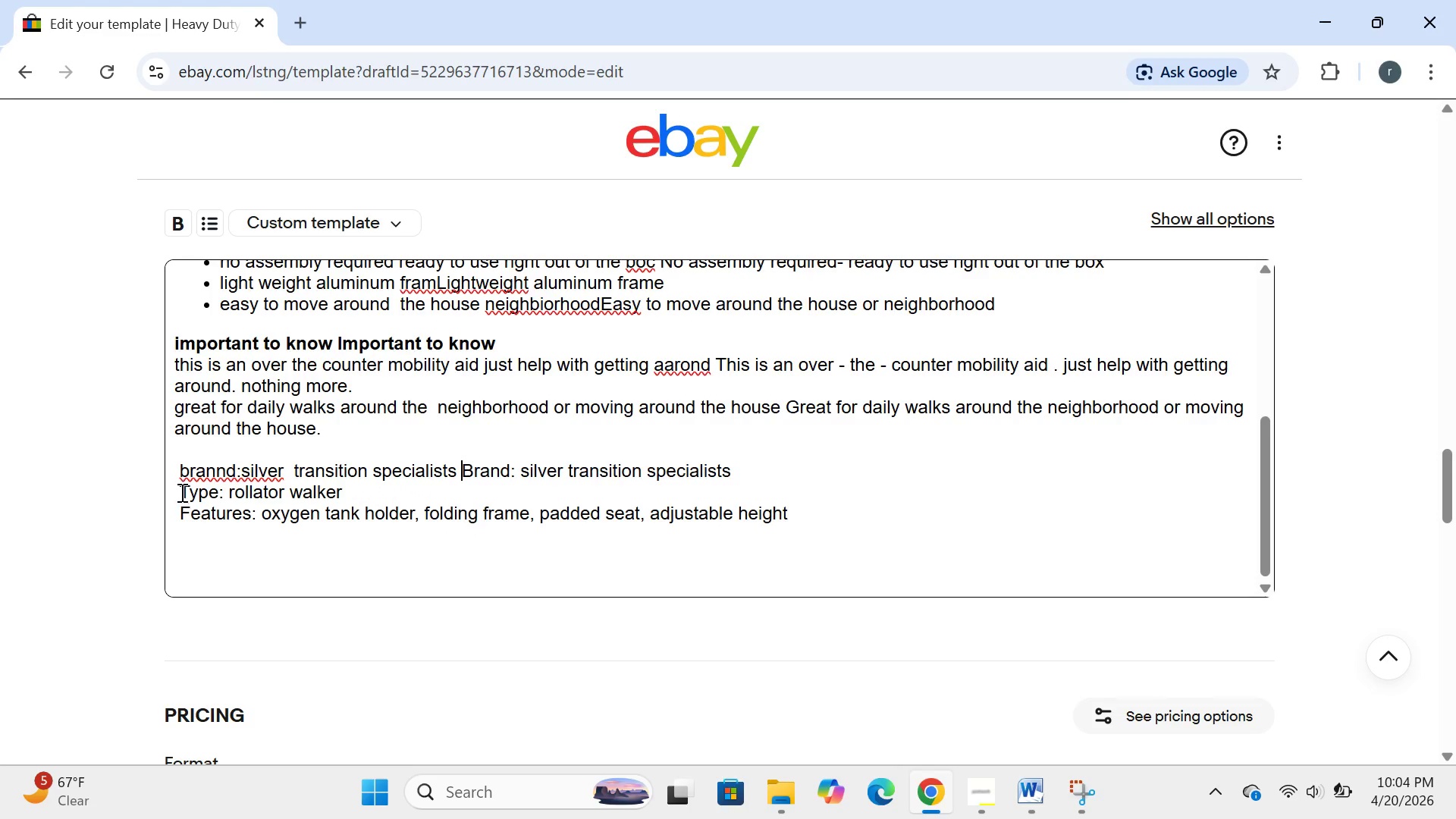 
left_click([180, 492])
 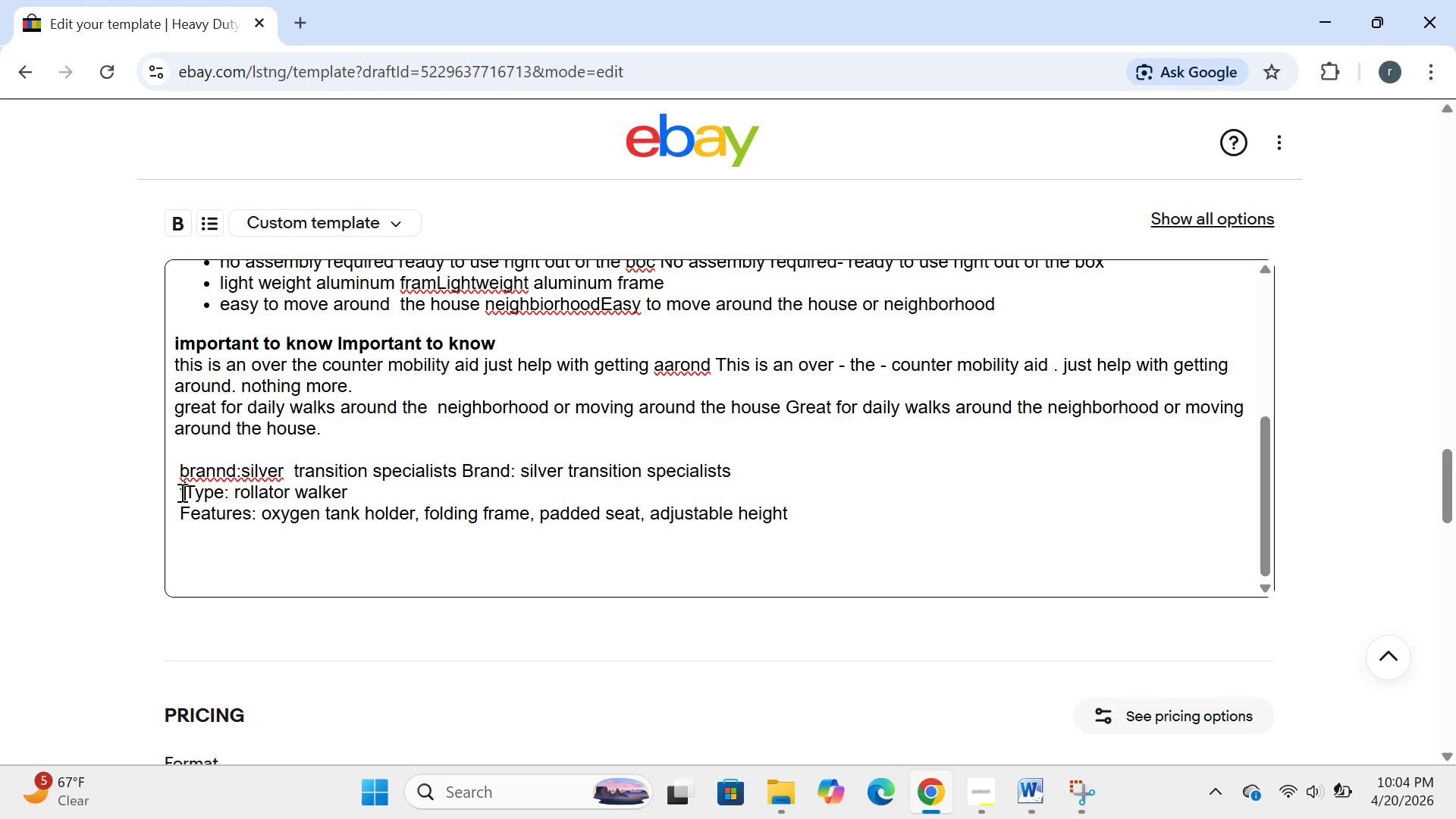 
type(type )
 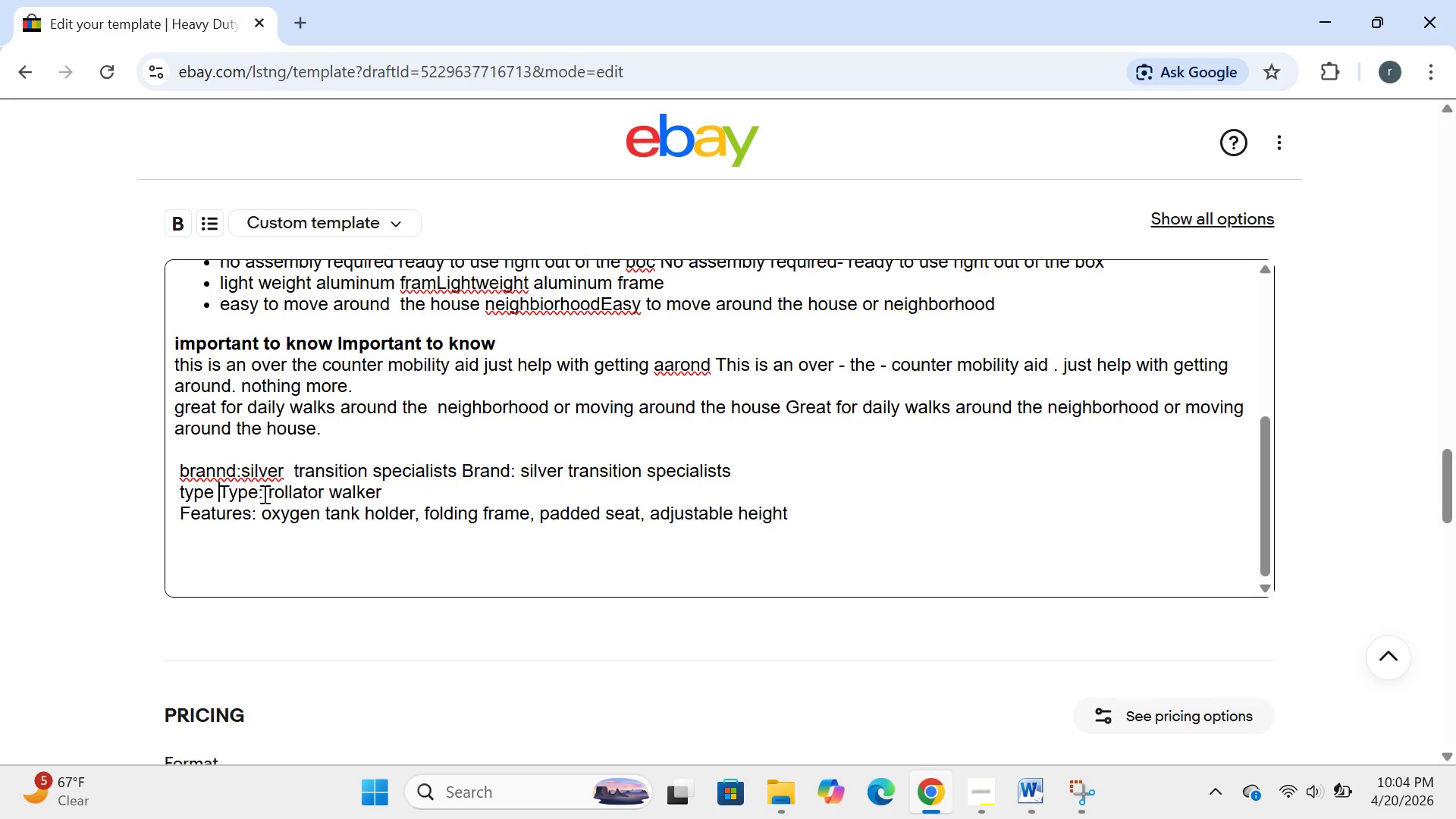 
left_click([263, 494])
 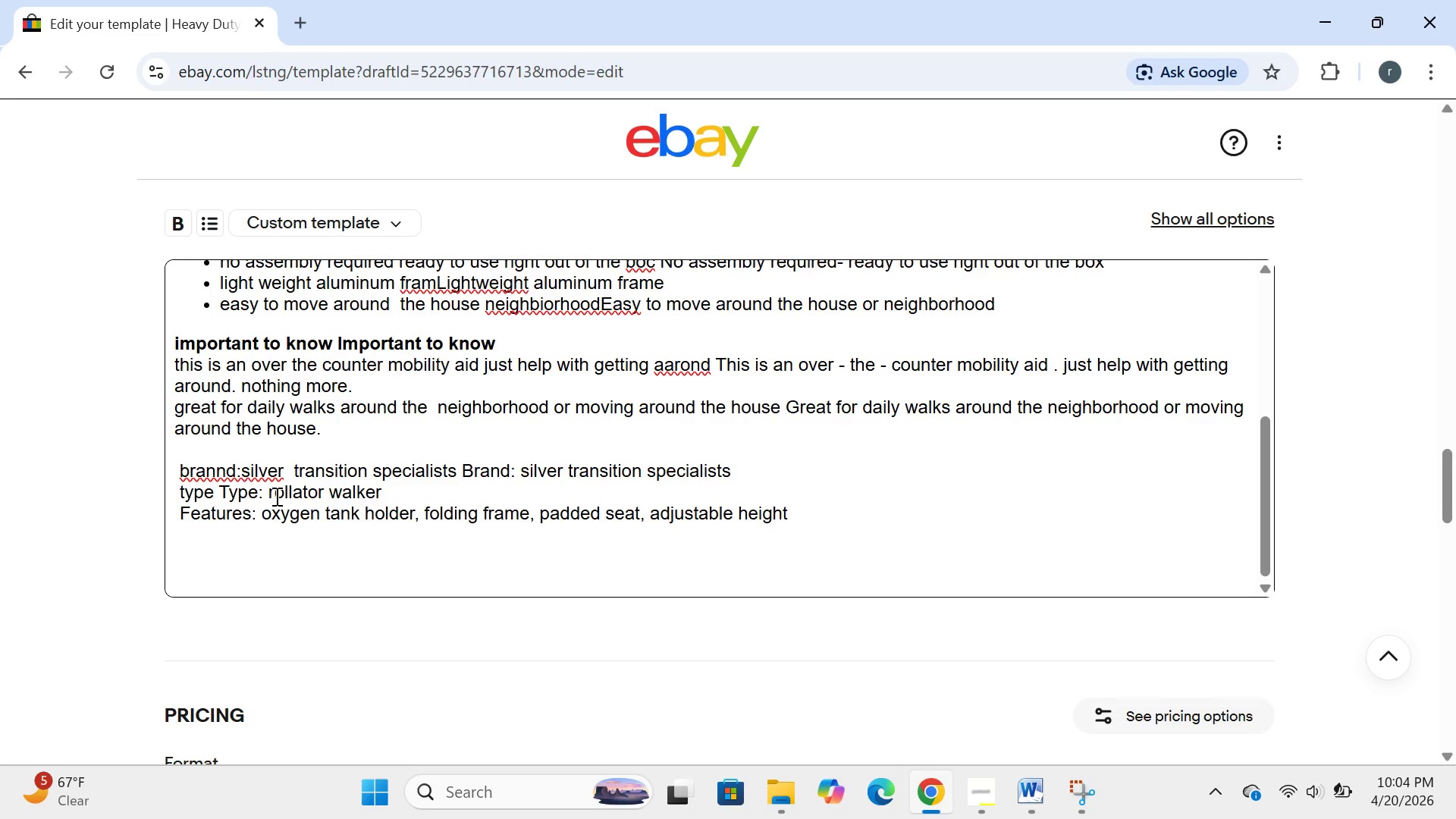 
type(rollator )
 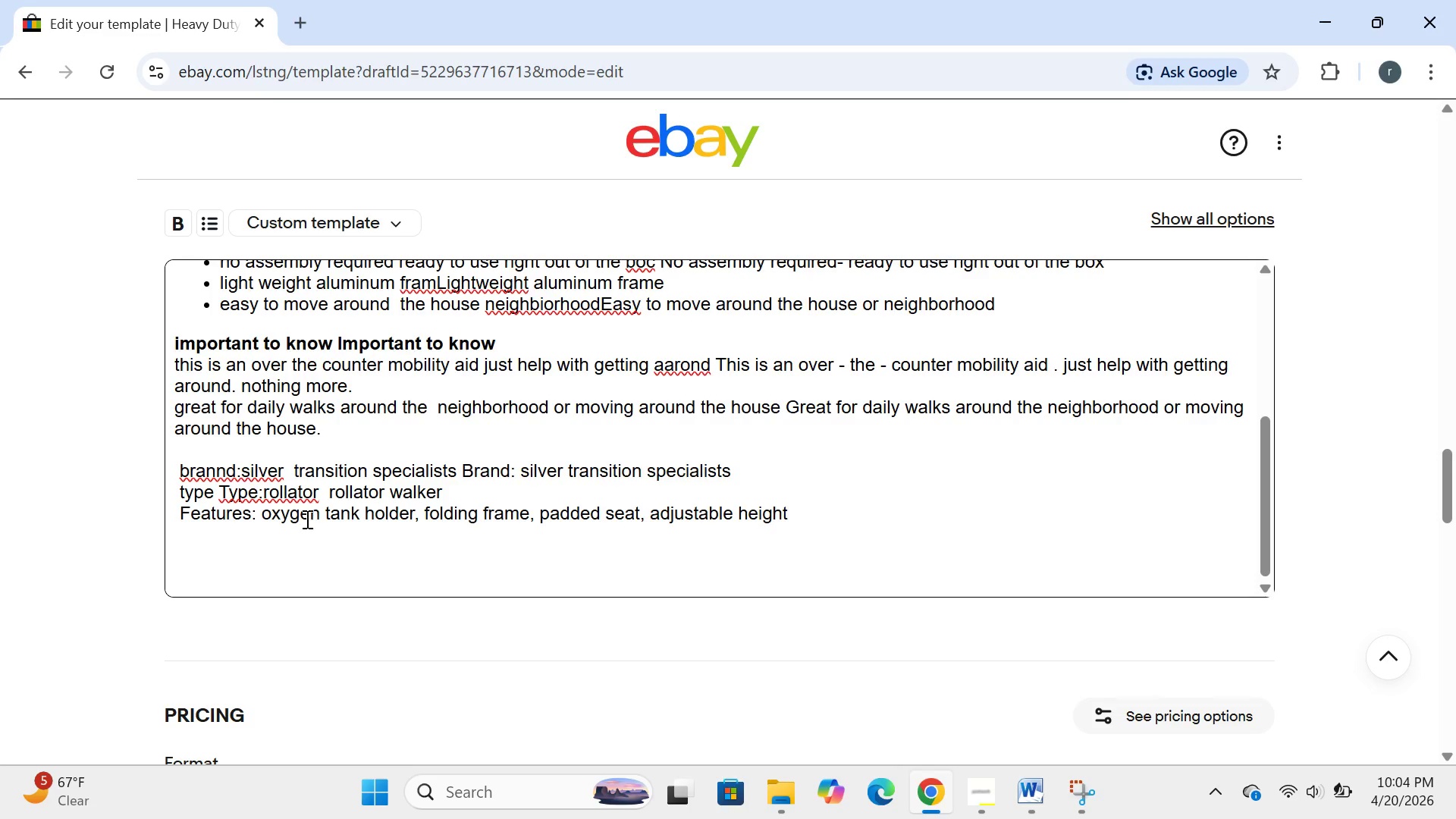 
type(walker)
 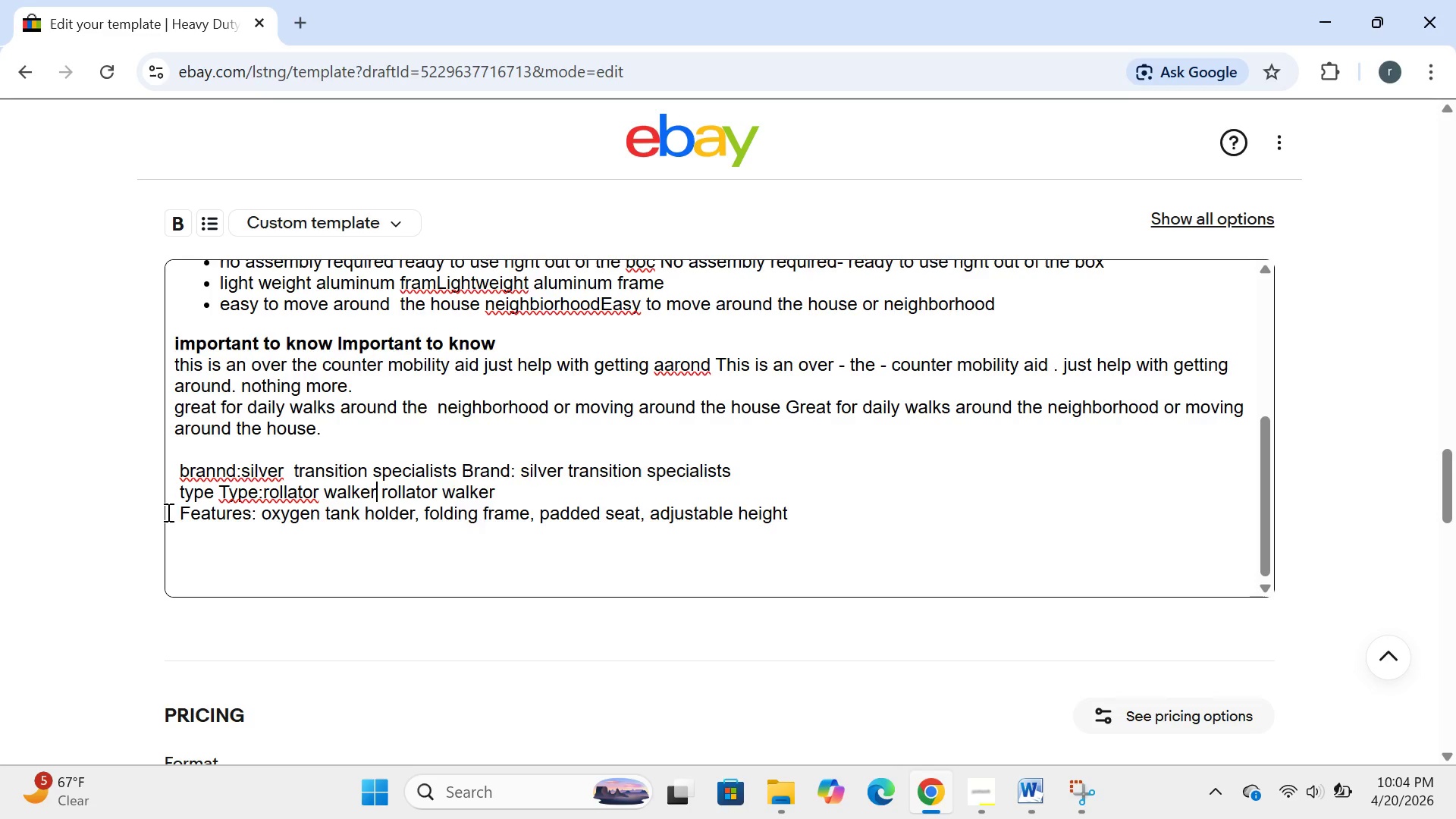 
left_click([167, 512])
 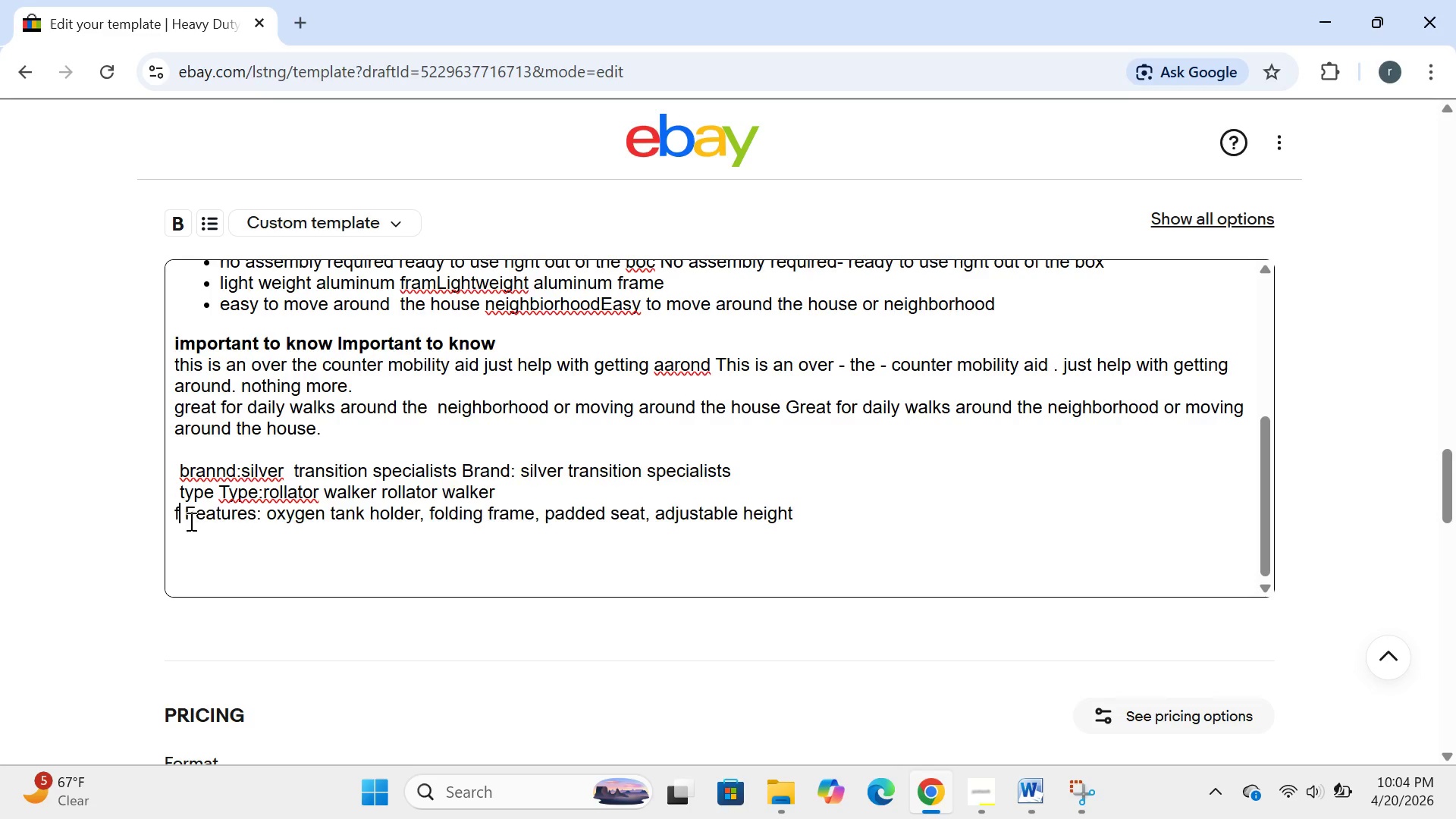 
type(fearure oxygen tank holder folding frame padded seat adjustable )
 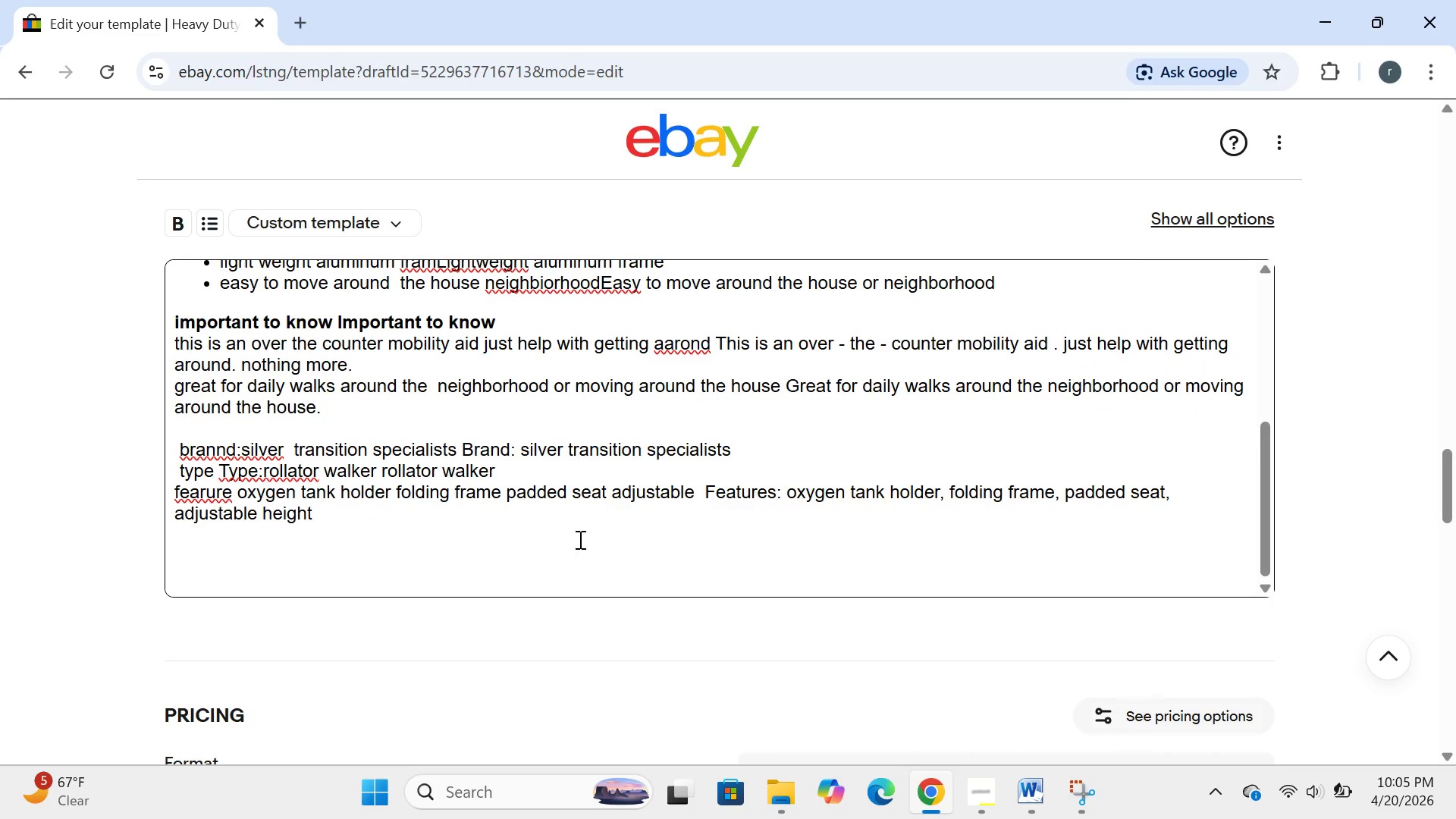 
wait(6.38)
 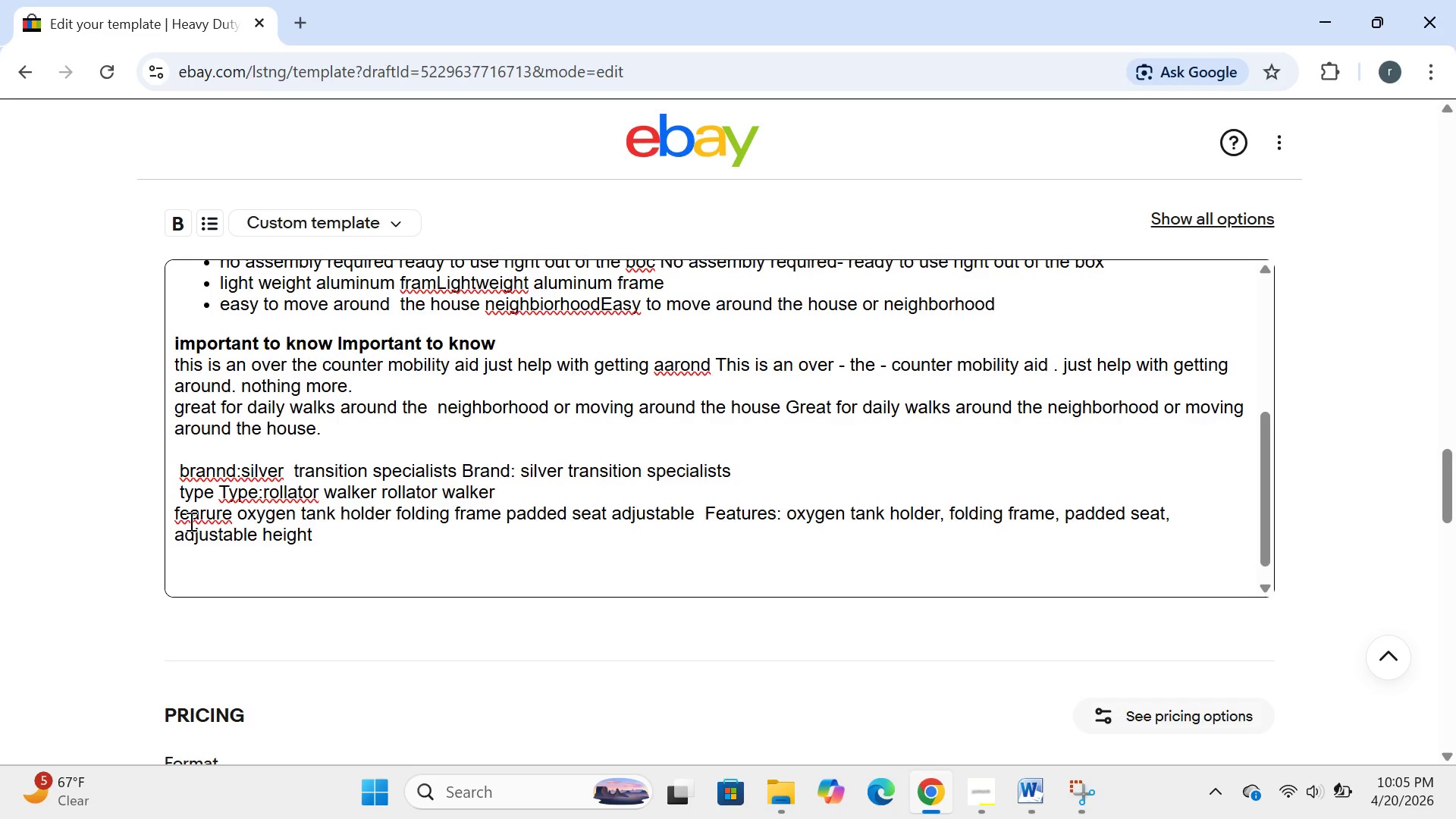 
type(height )
 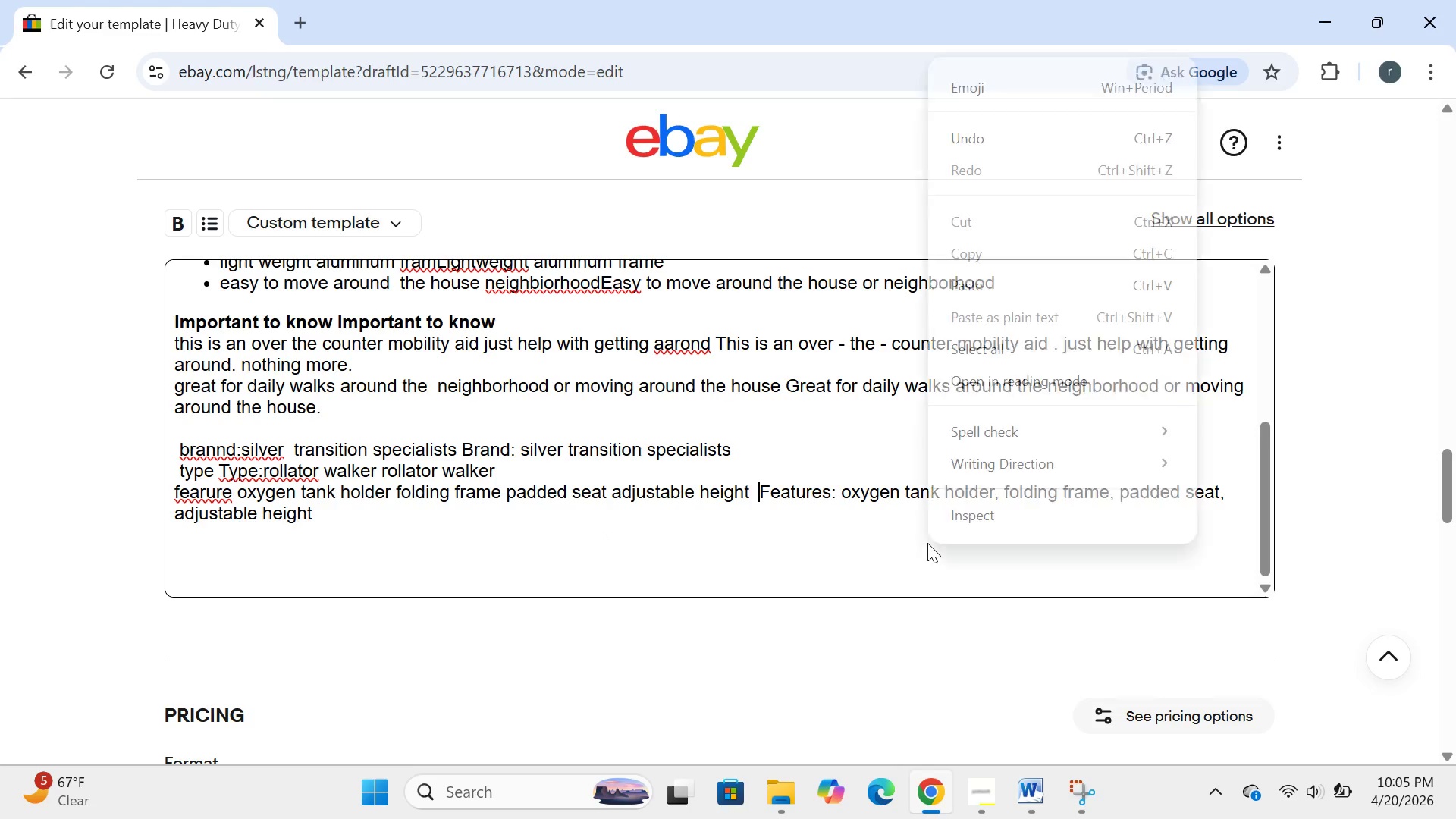 
left_click([815, 494])
 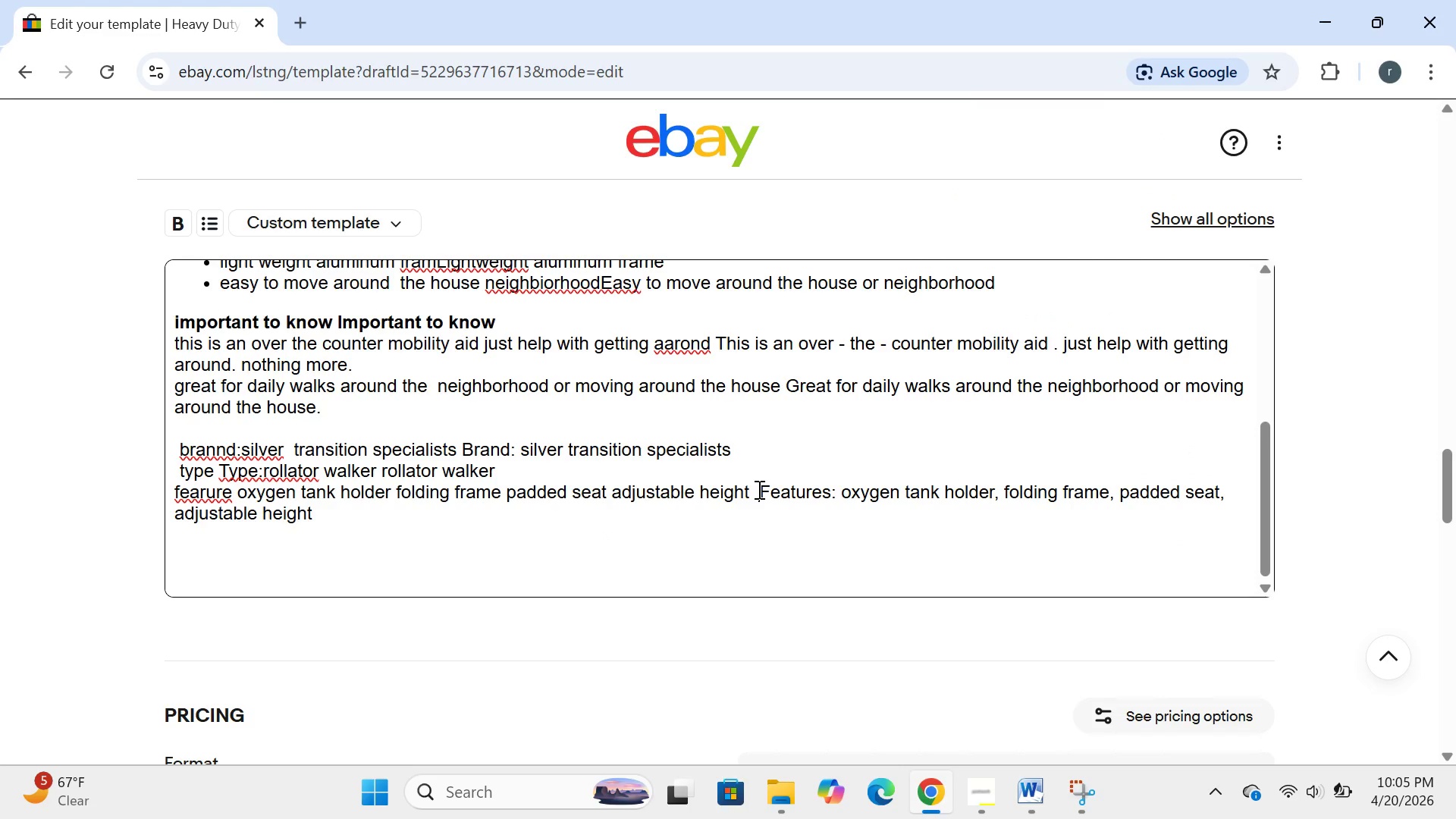 
left_click_drag(start_coordinate=[758, 489], to_coordinate=[969, 535])
 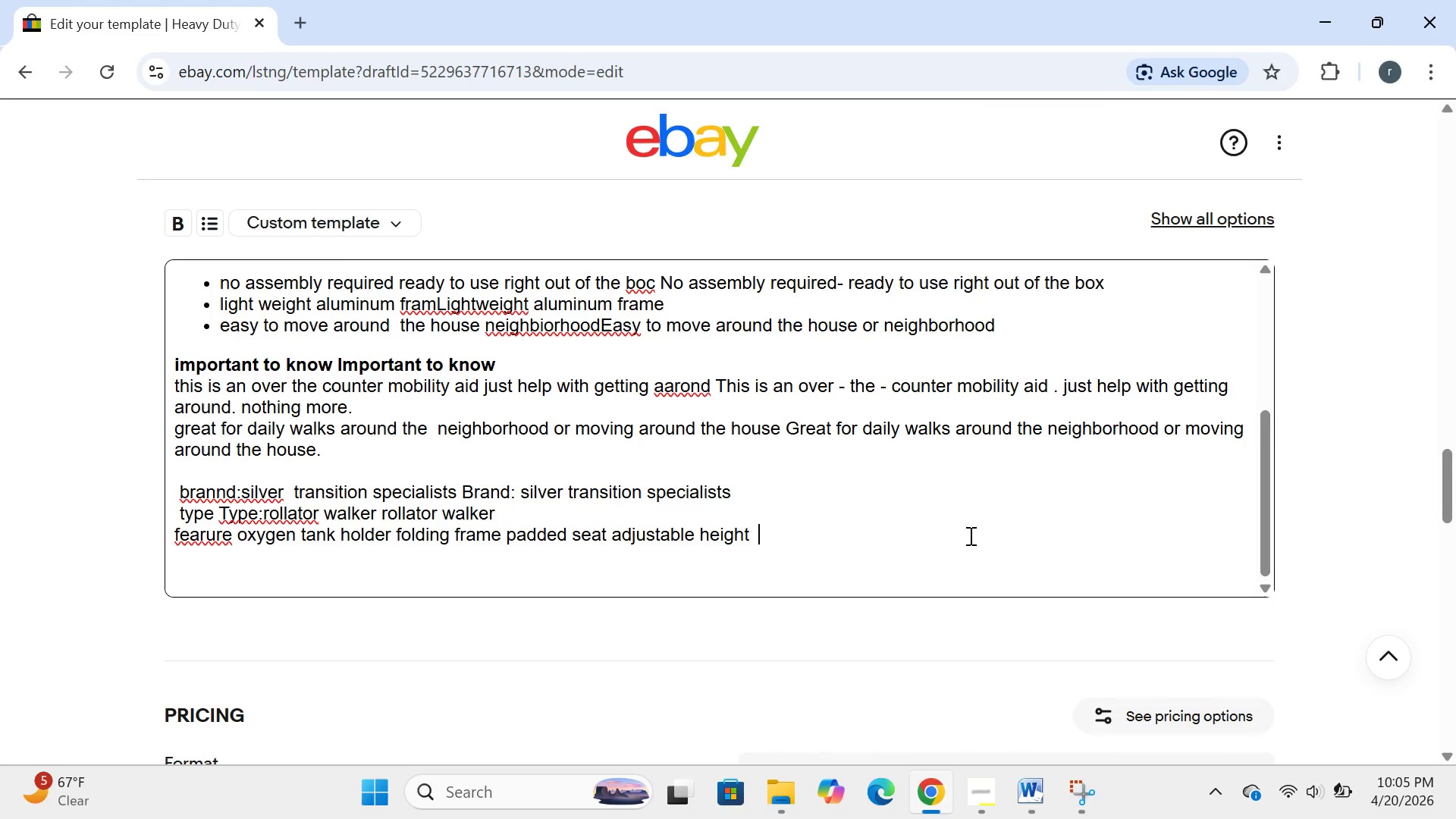 
key(Backspace)
 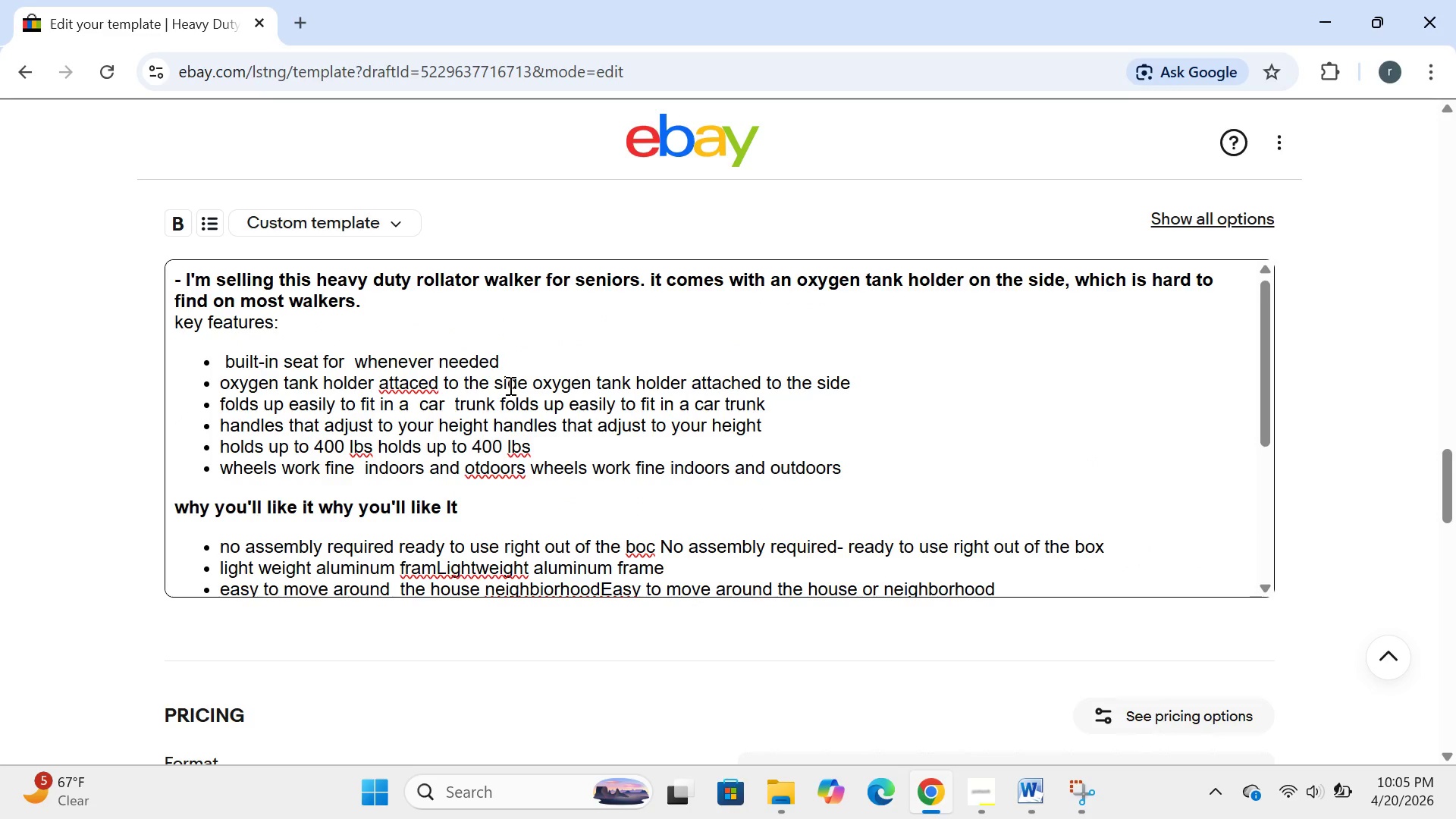 
wait(13.36)
 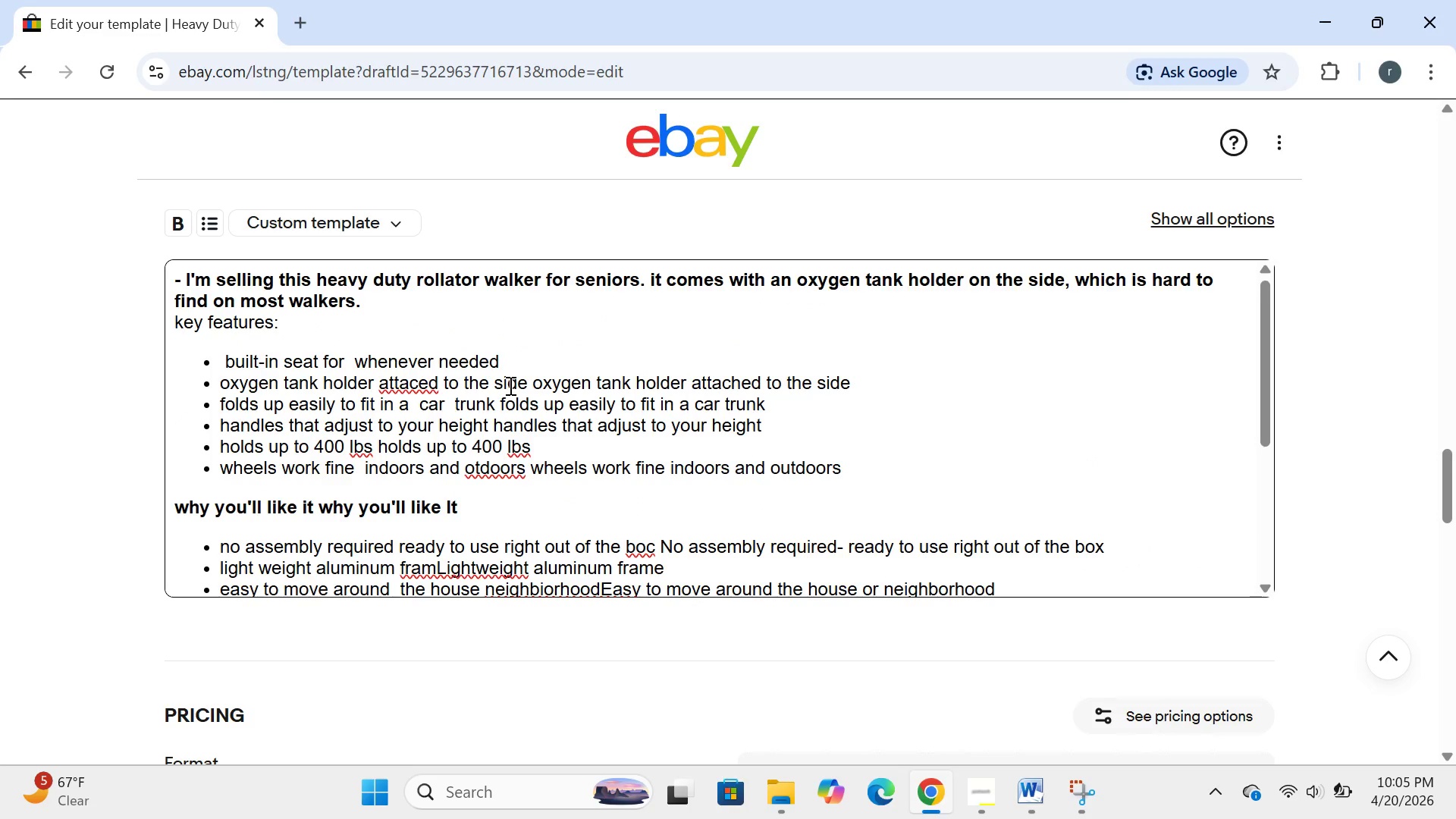 
left_click([676, 388])
 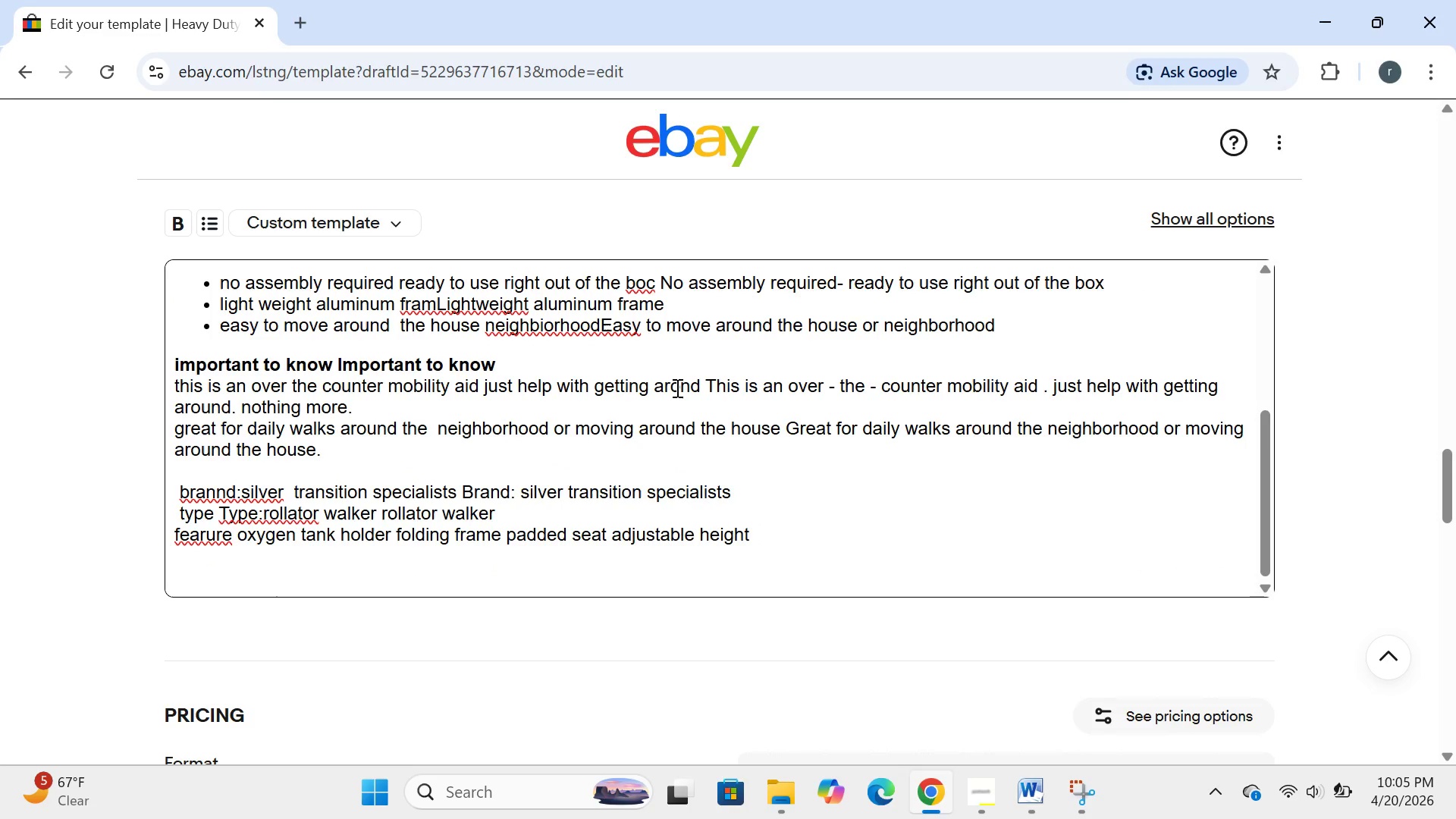 
key(Backspace)
 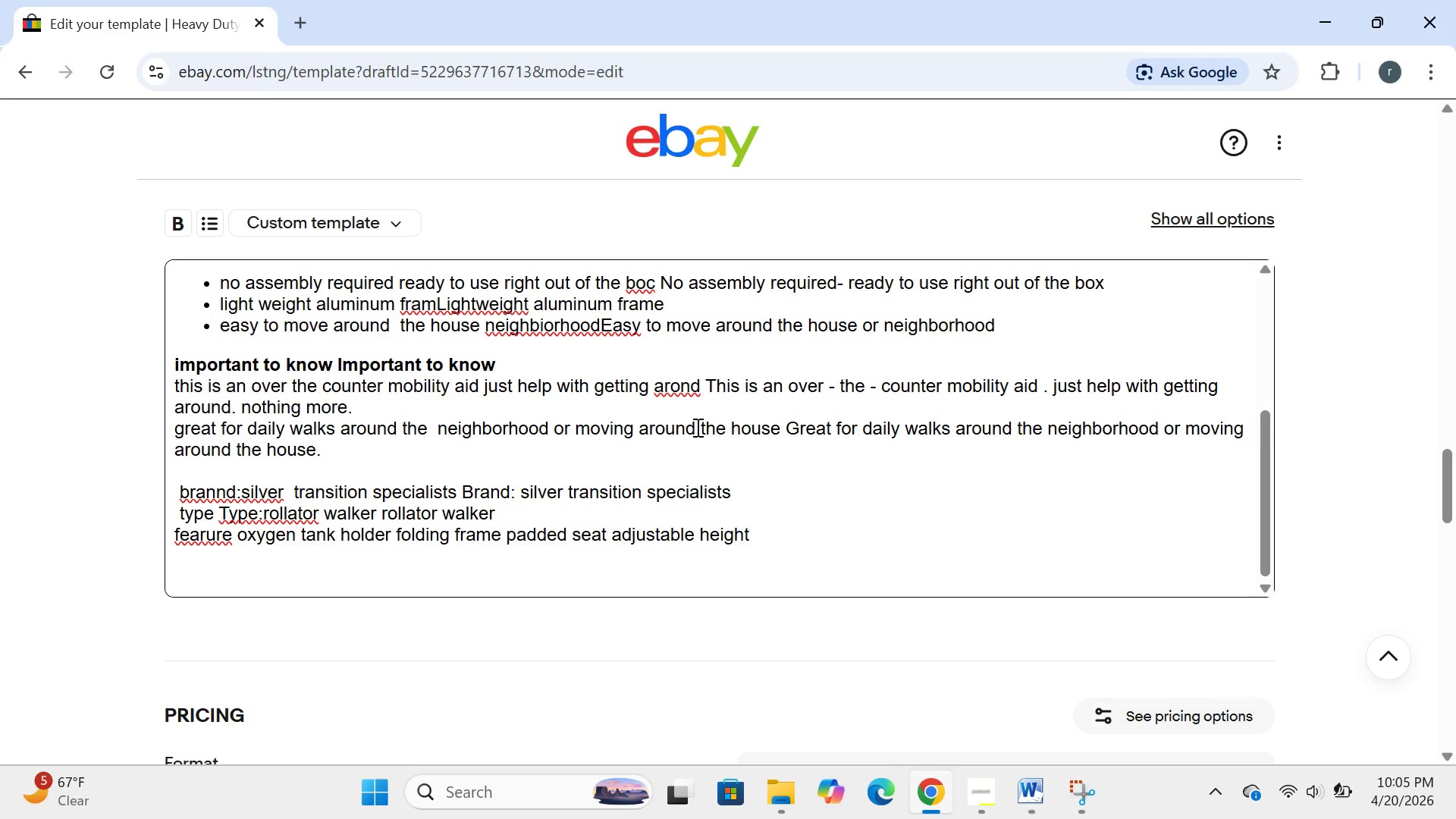 
wait(18.59)
 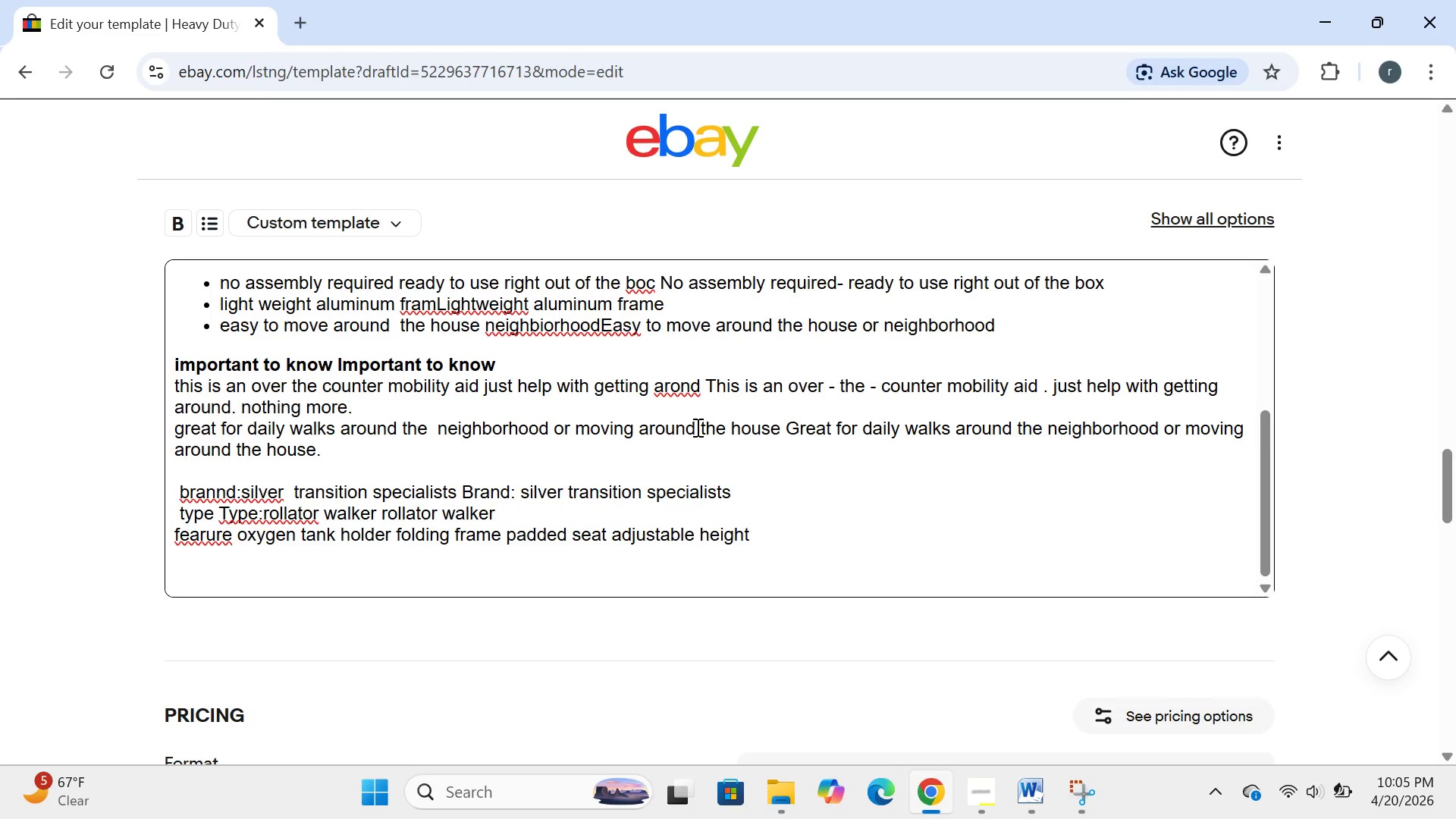 
left_click_drag(start_coordinate=[173, 277], to_coordinate=[846, 635])
 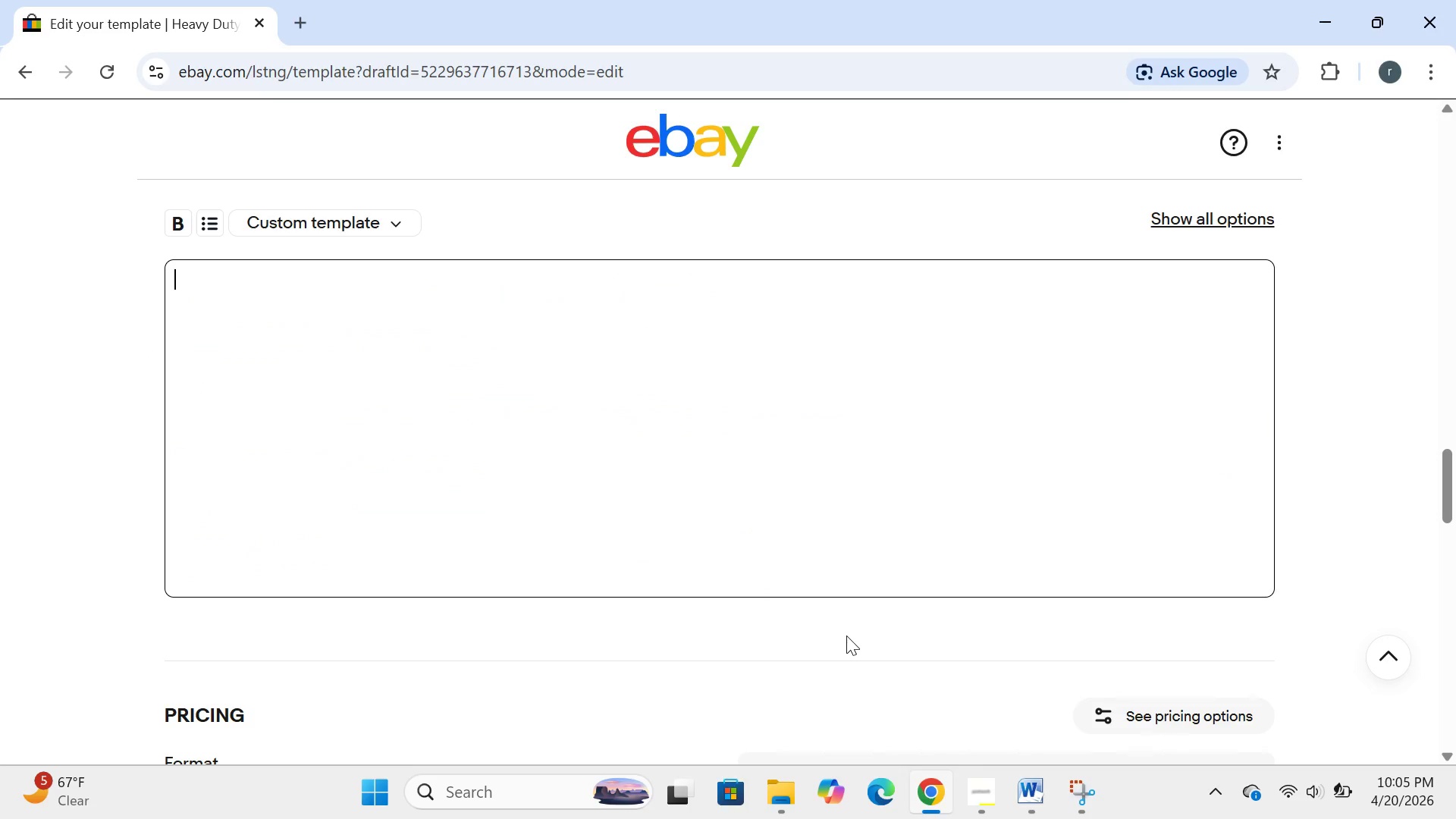 
key(Backspace)
 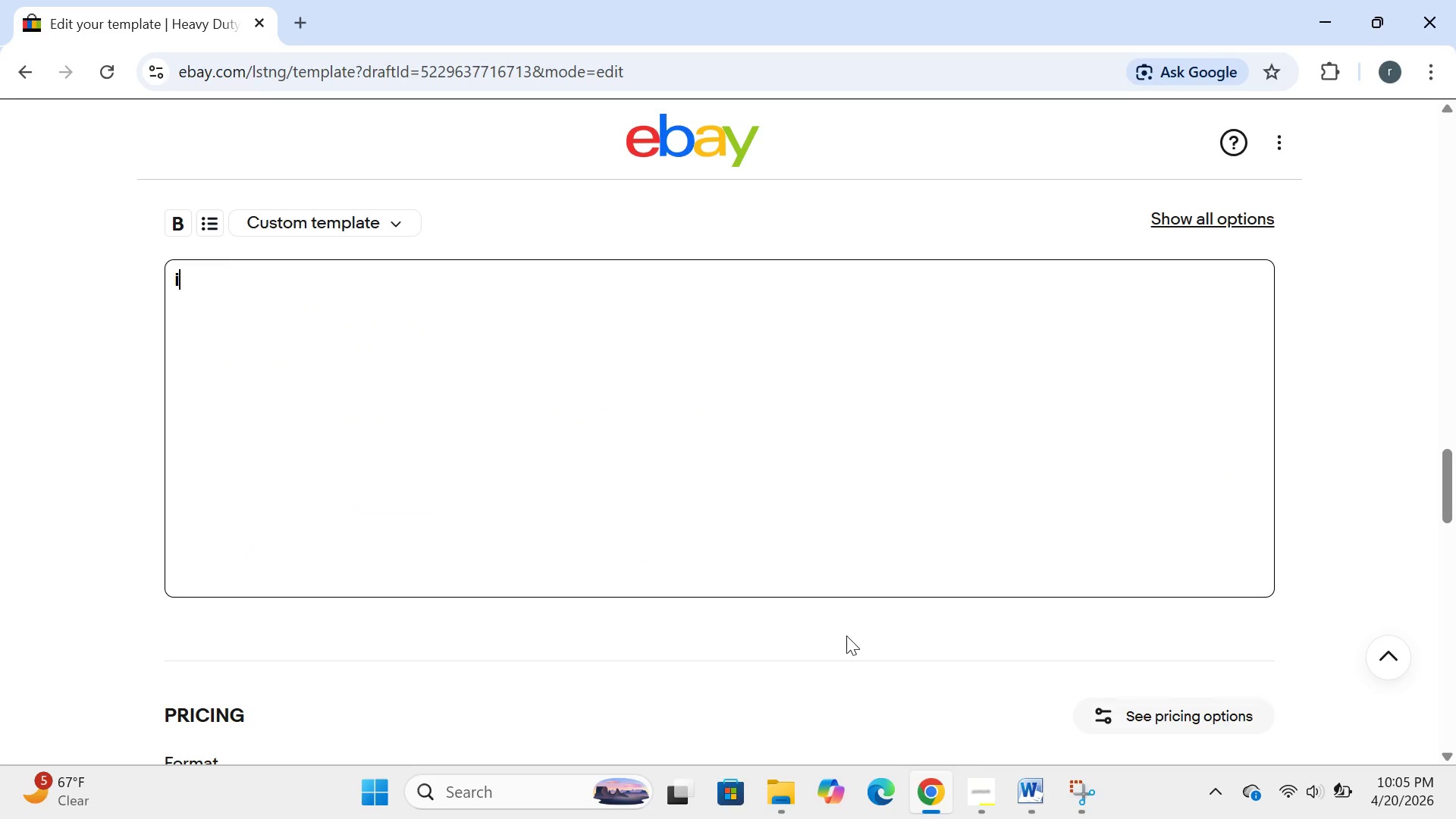 
key(I)
 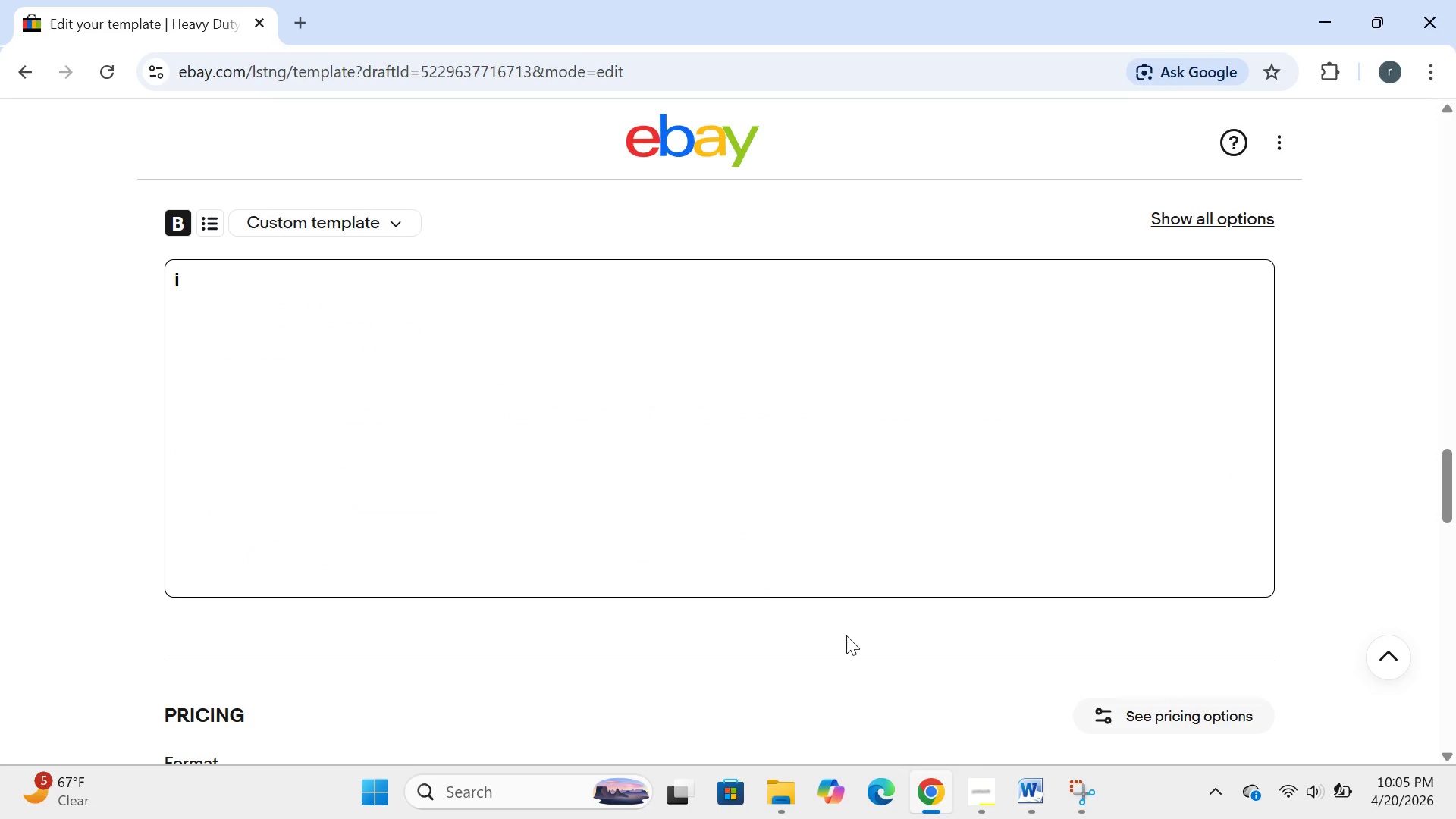 
key(Shift+Quote)
 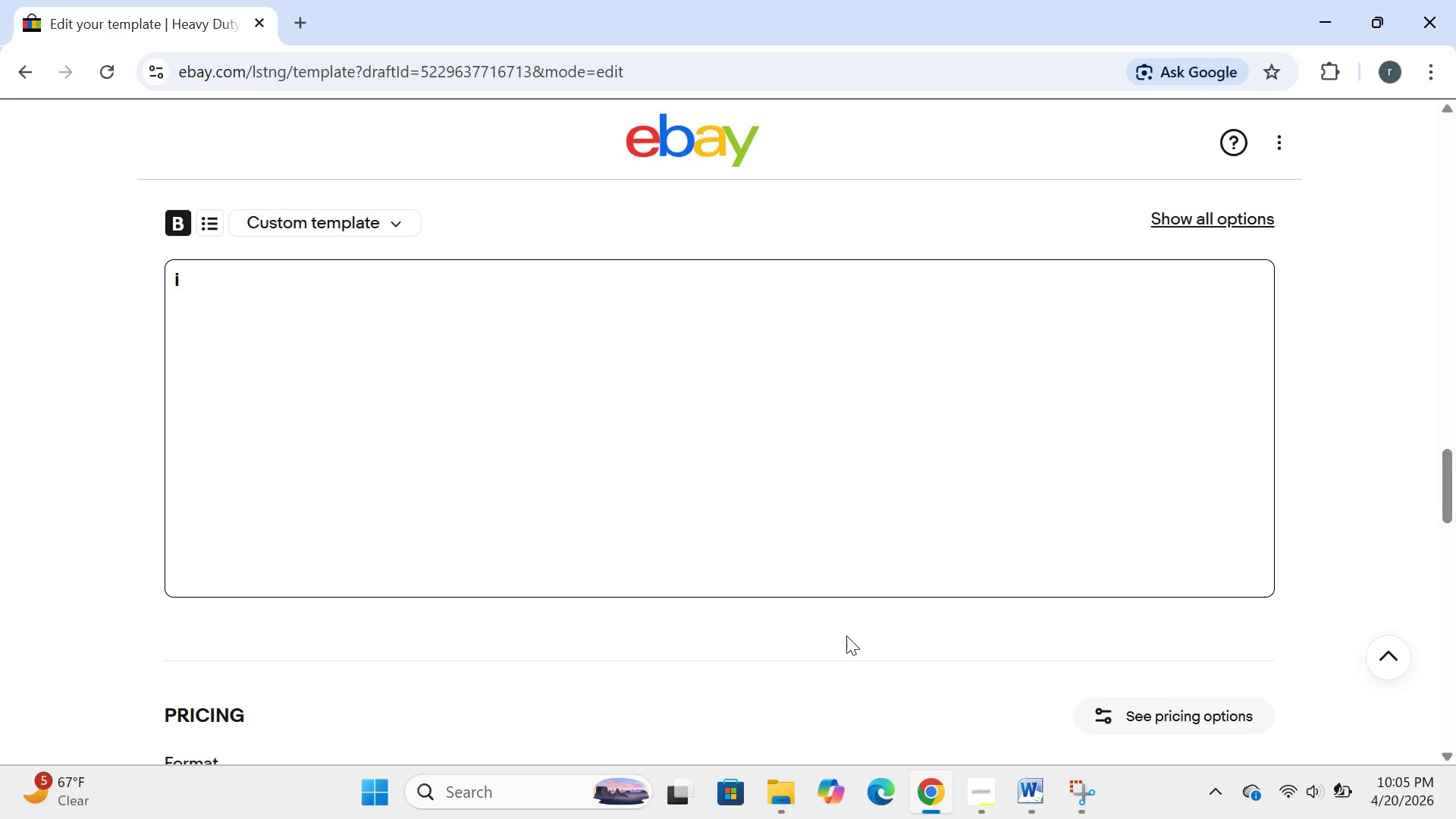 
key(Backspace)
 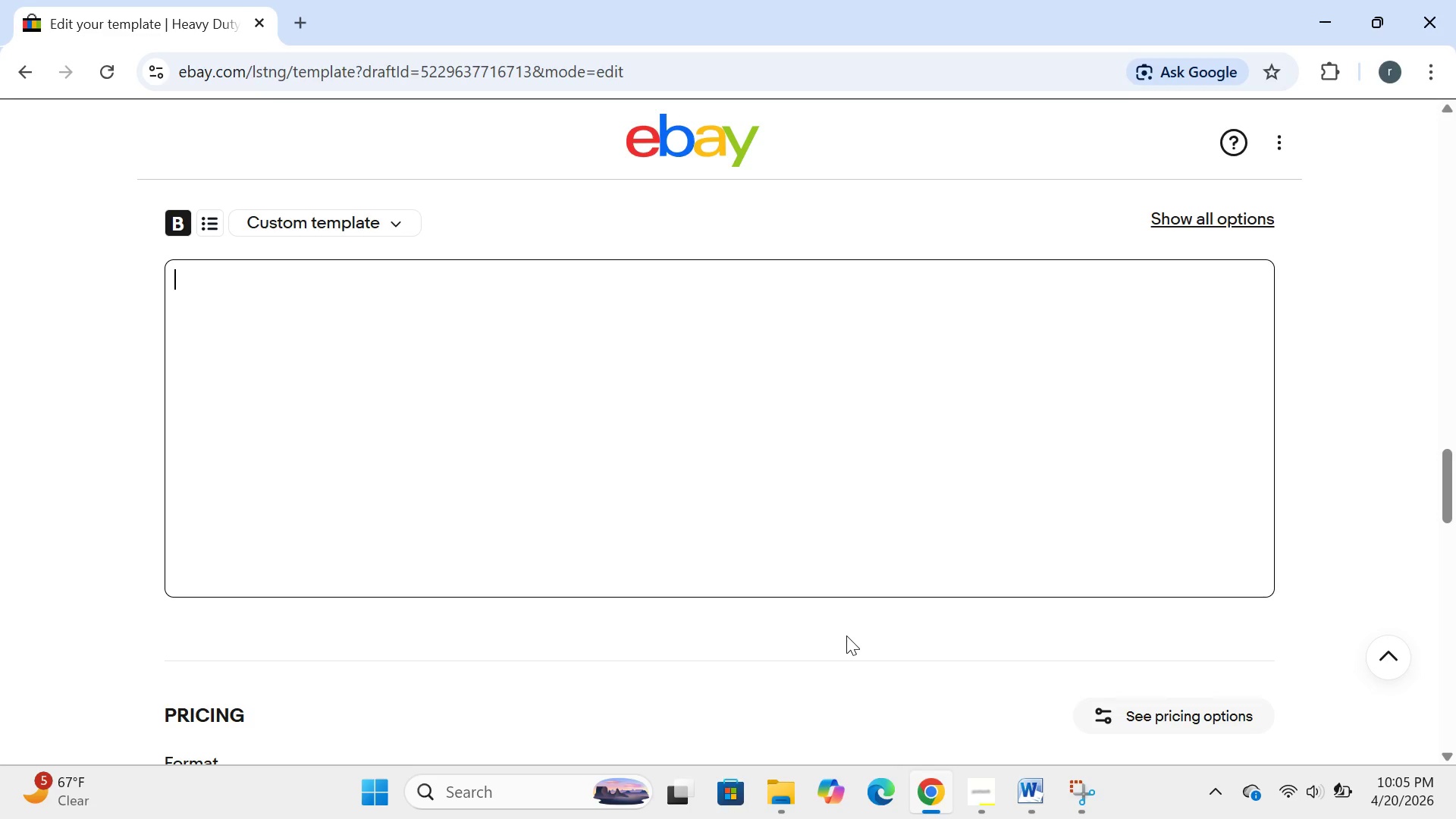 
key(Backspace)
 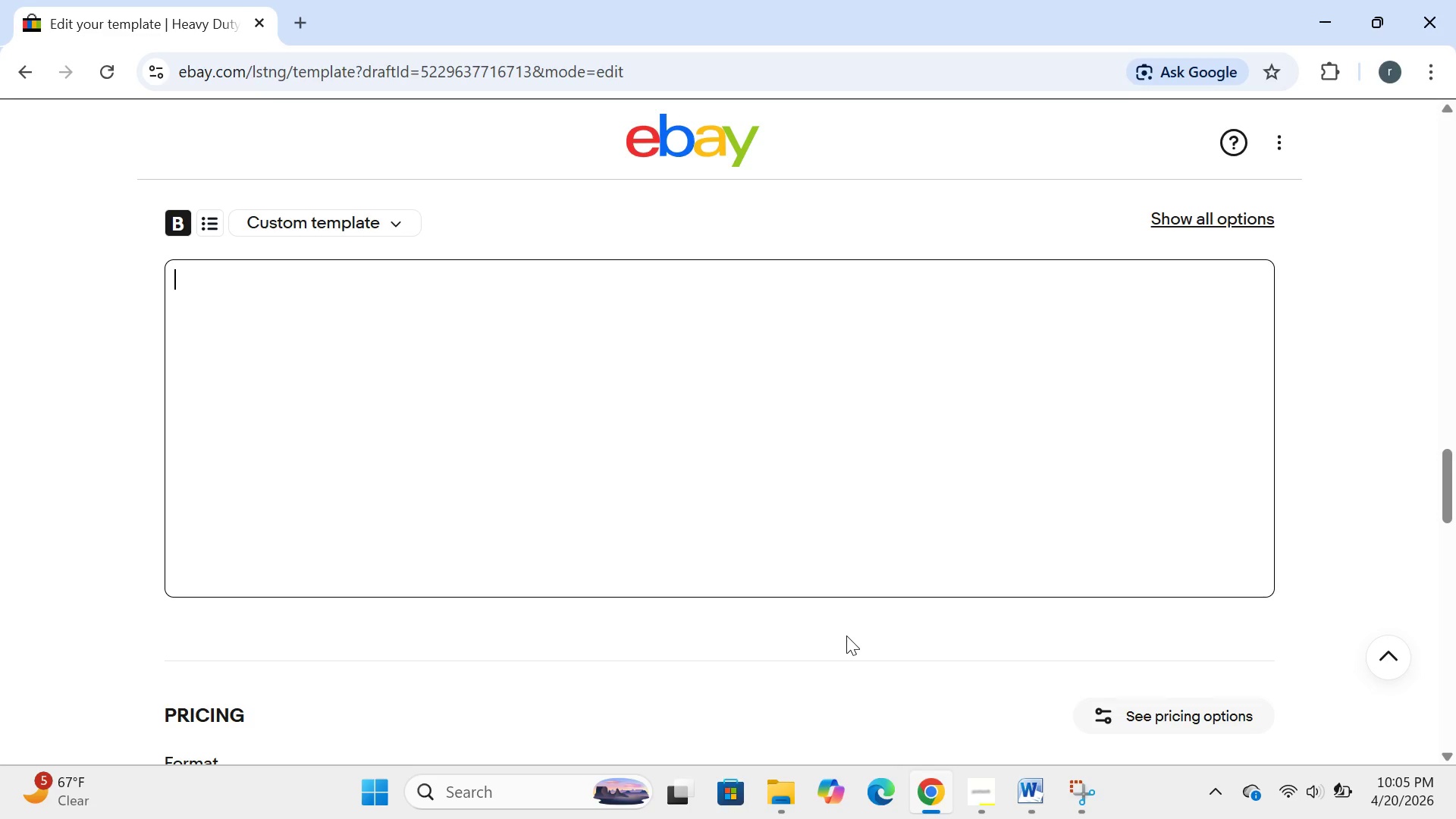 
key(Backspace)
 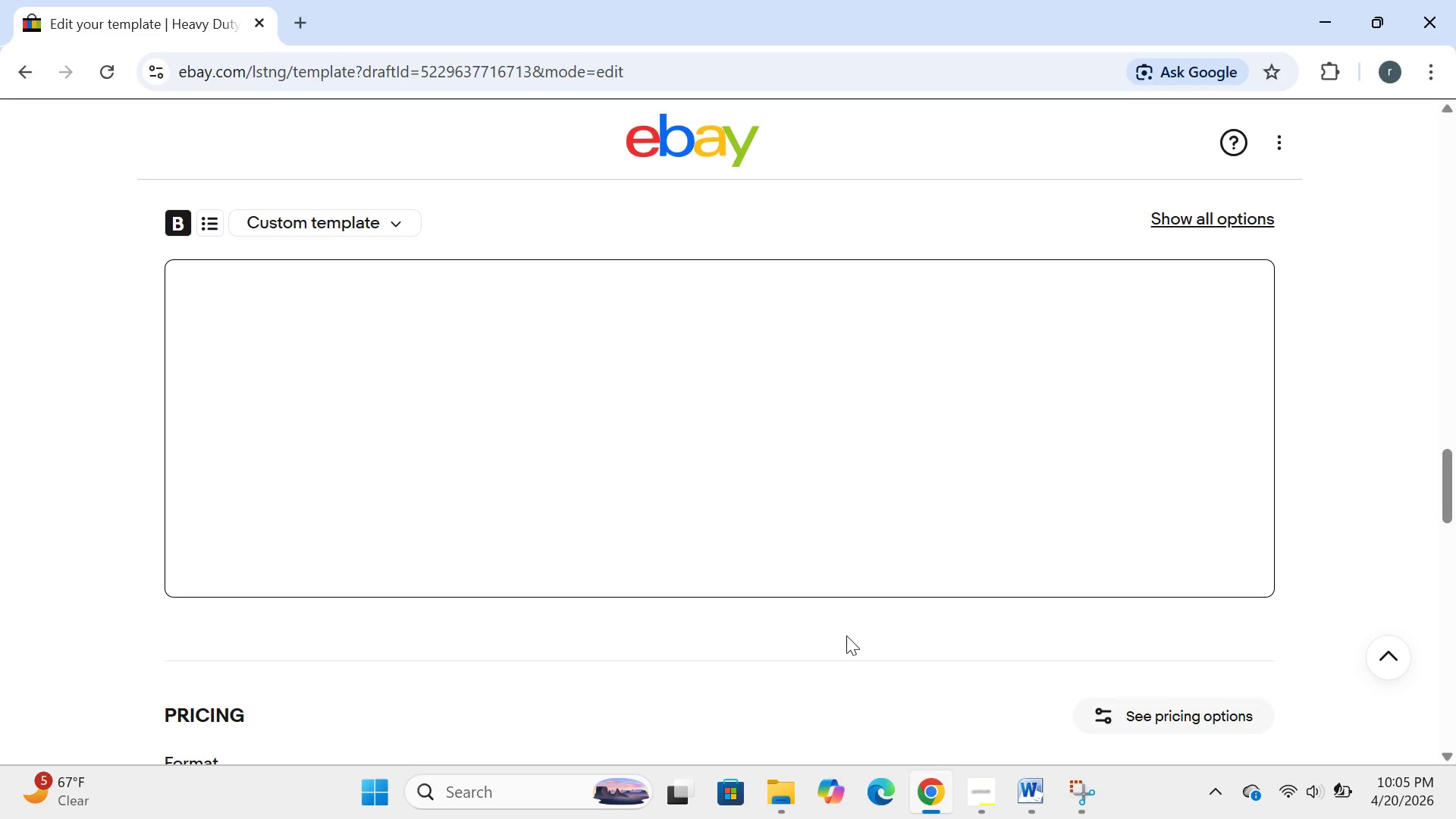 
key(CapsLock)
 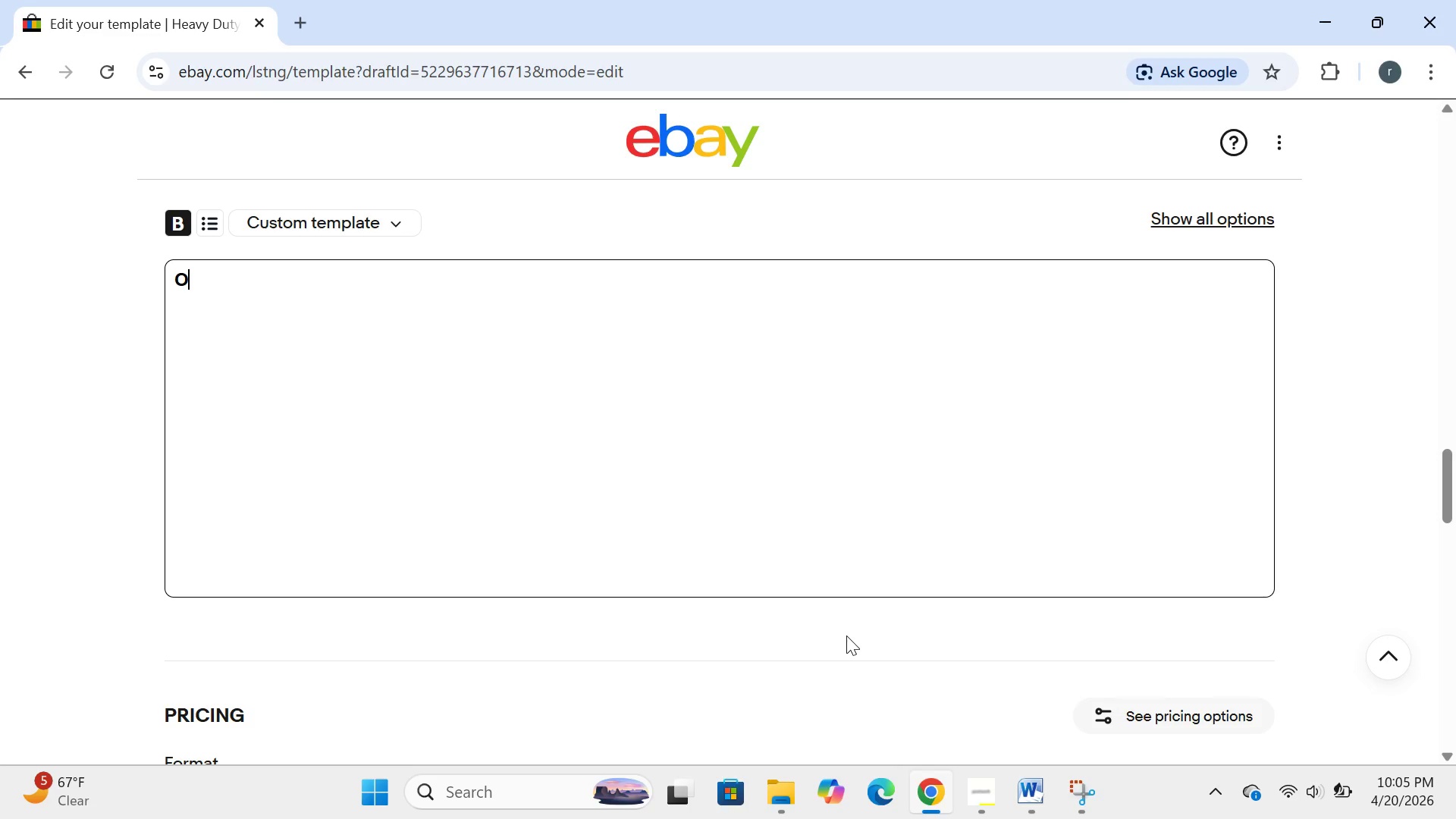 
key(O)
 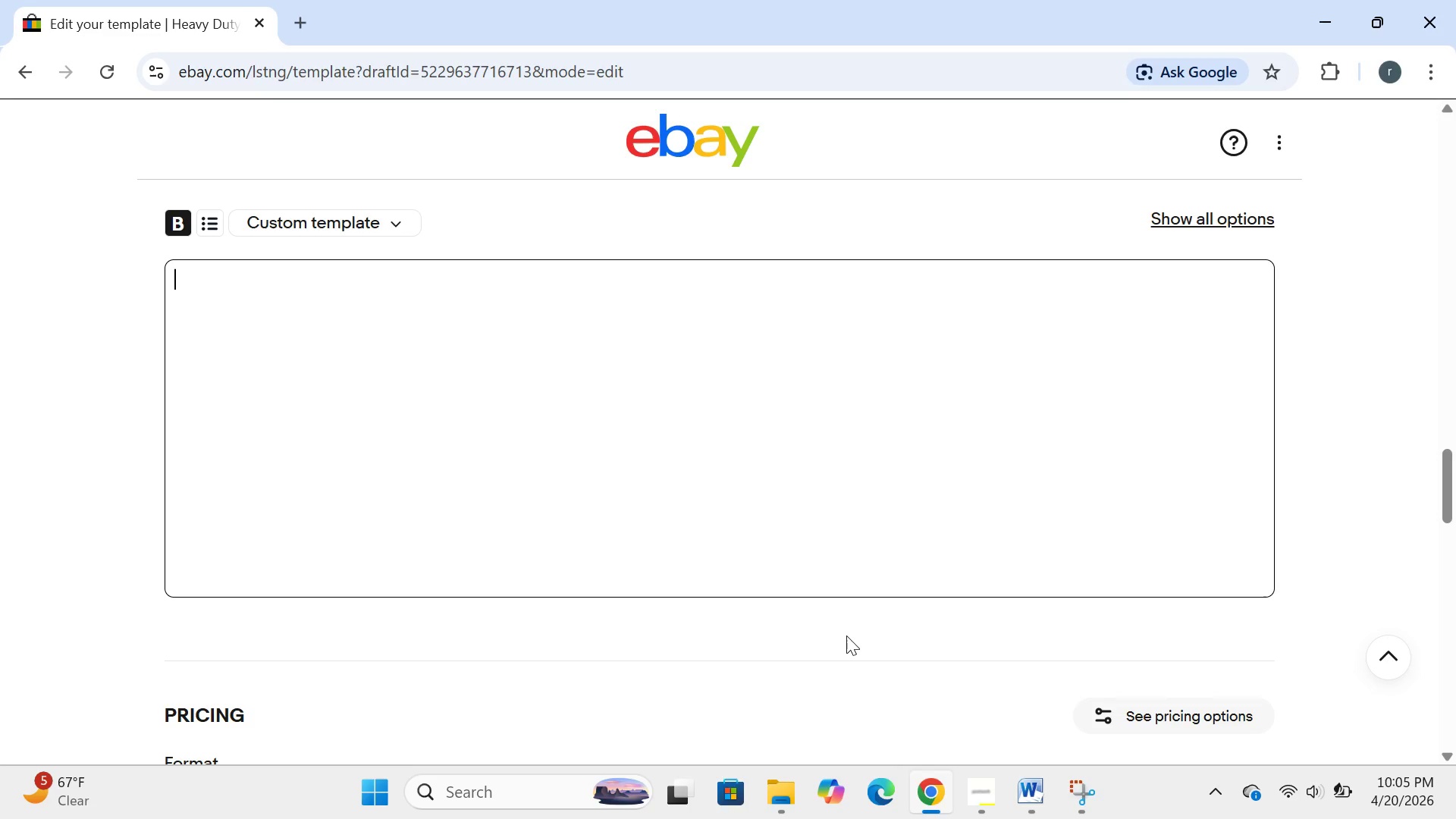 
key(Backspace)
 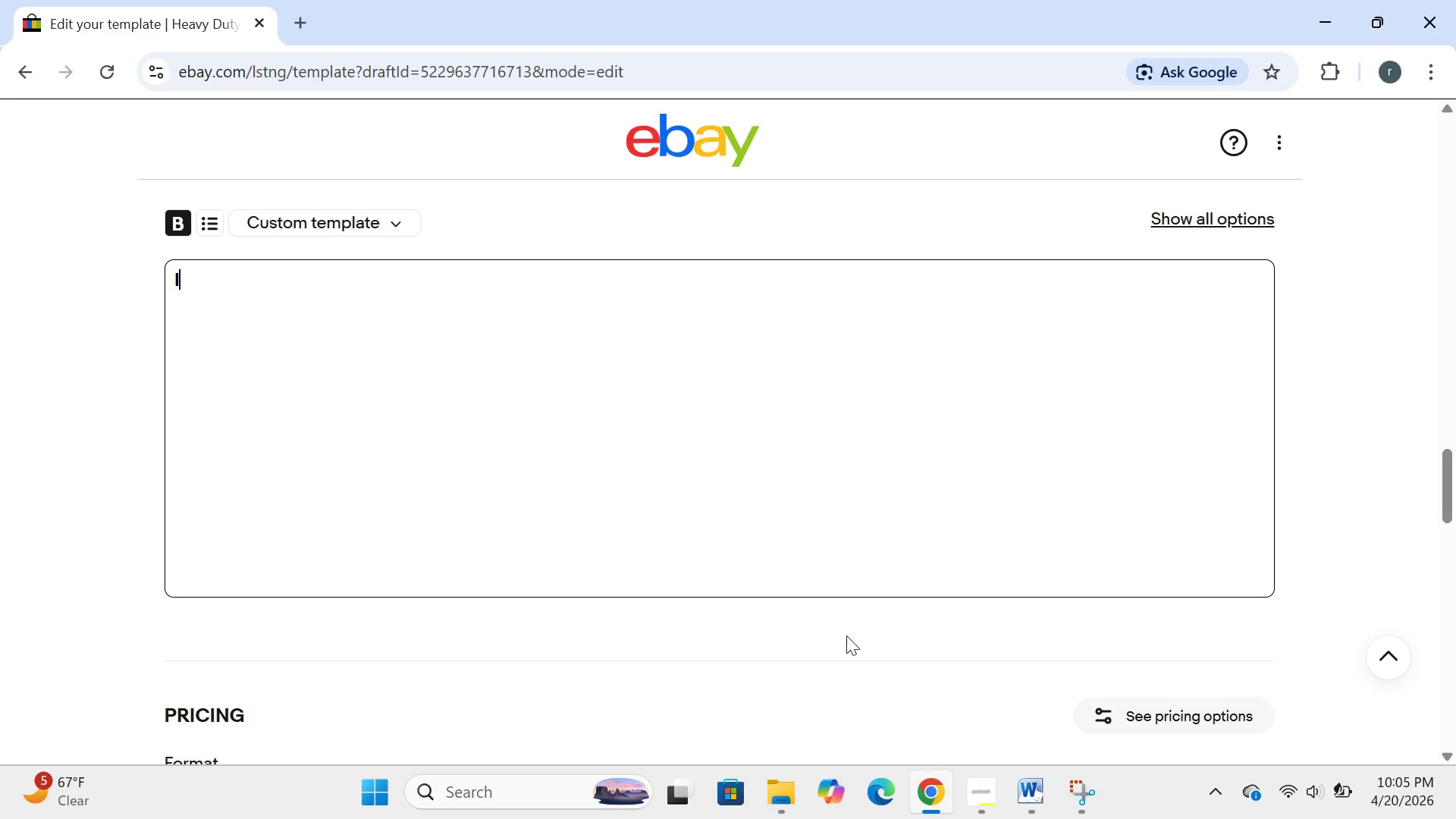 
key(I)
 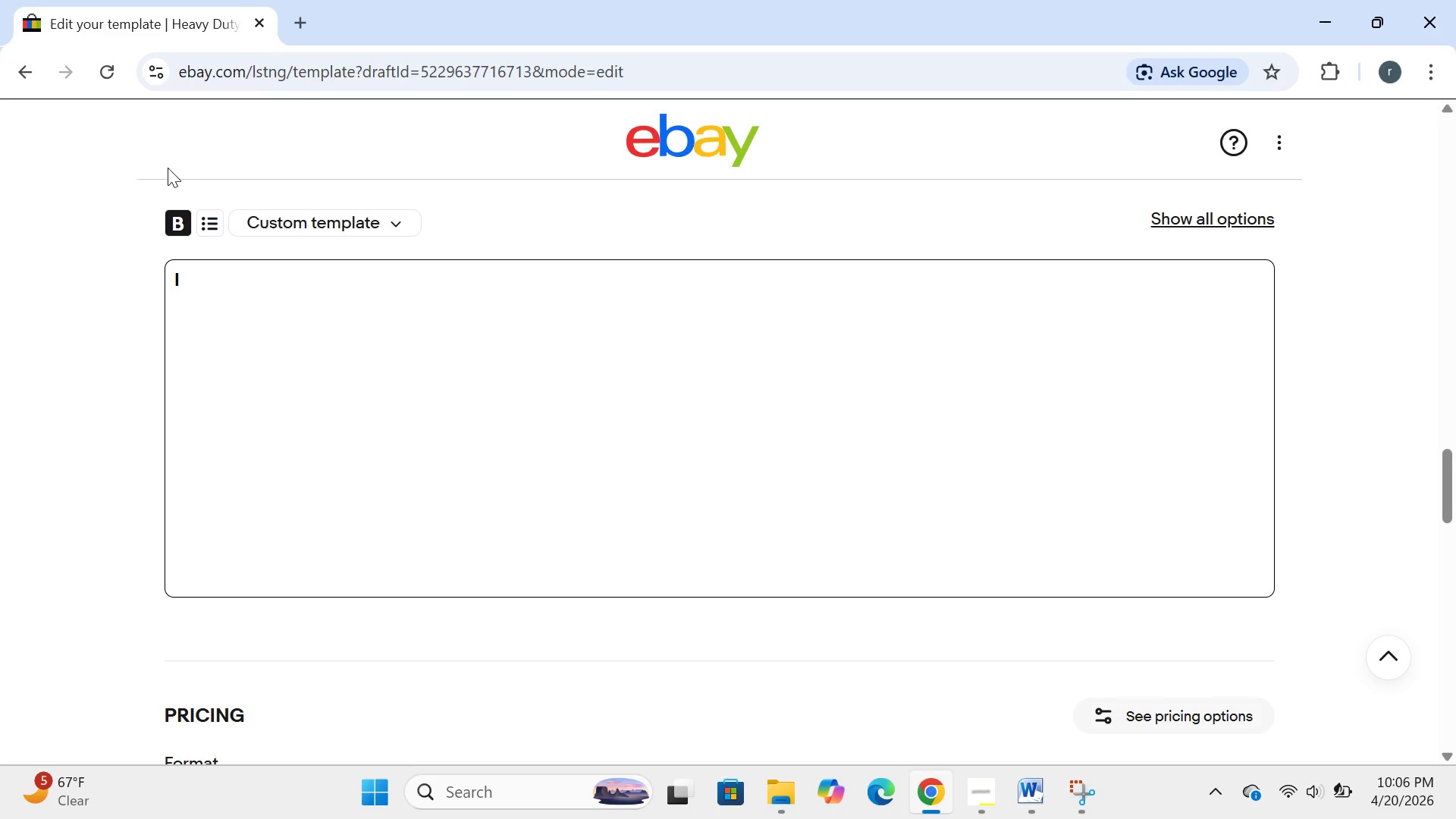 
left_click([169, 221])
 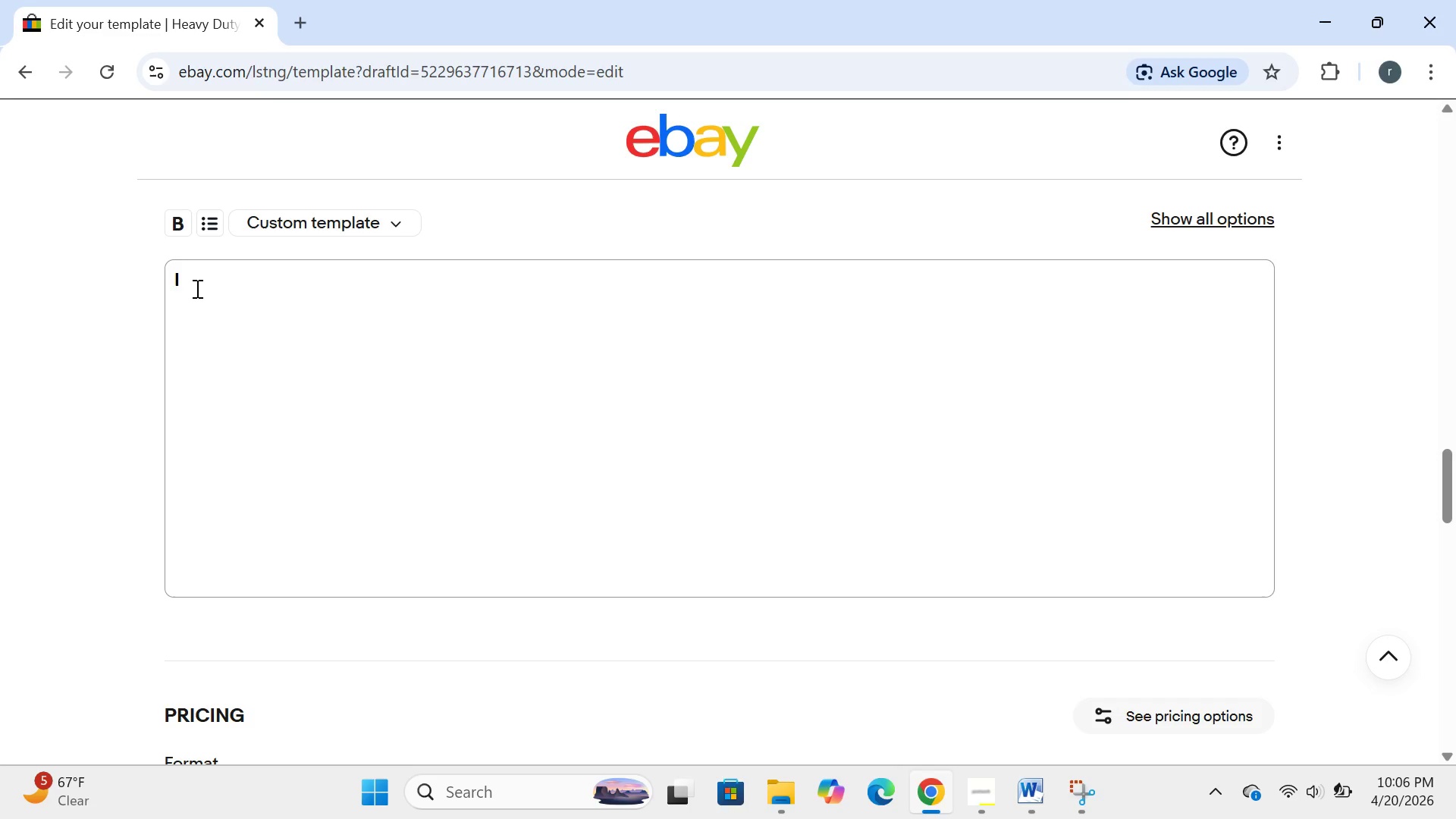 
left_click([196, 288])
 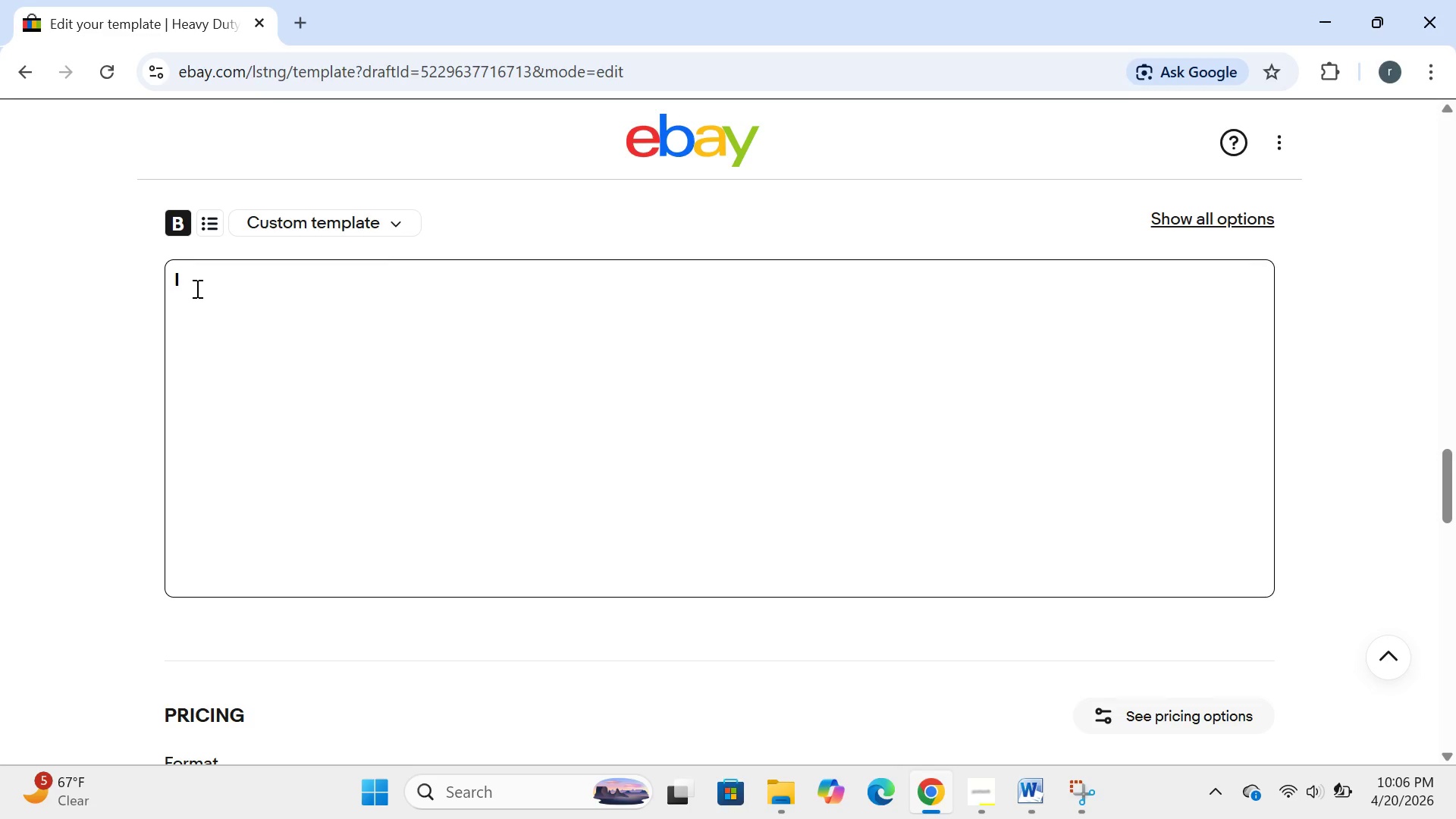 
type(")
key(Backspace)
type('AM )
key(Backspace)
key(Backspace)
key(Backspace)
key(Backspace)
key(Backspace)
 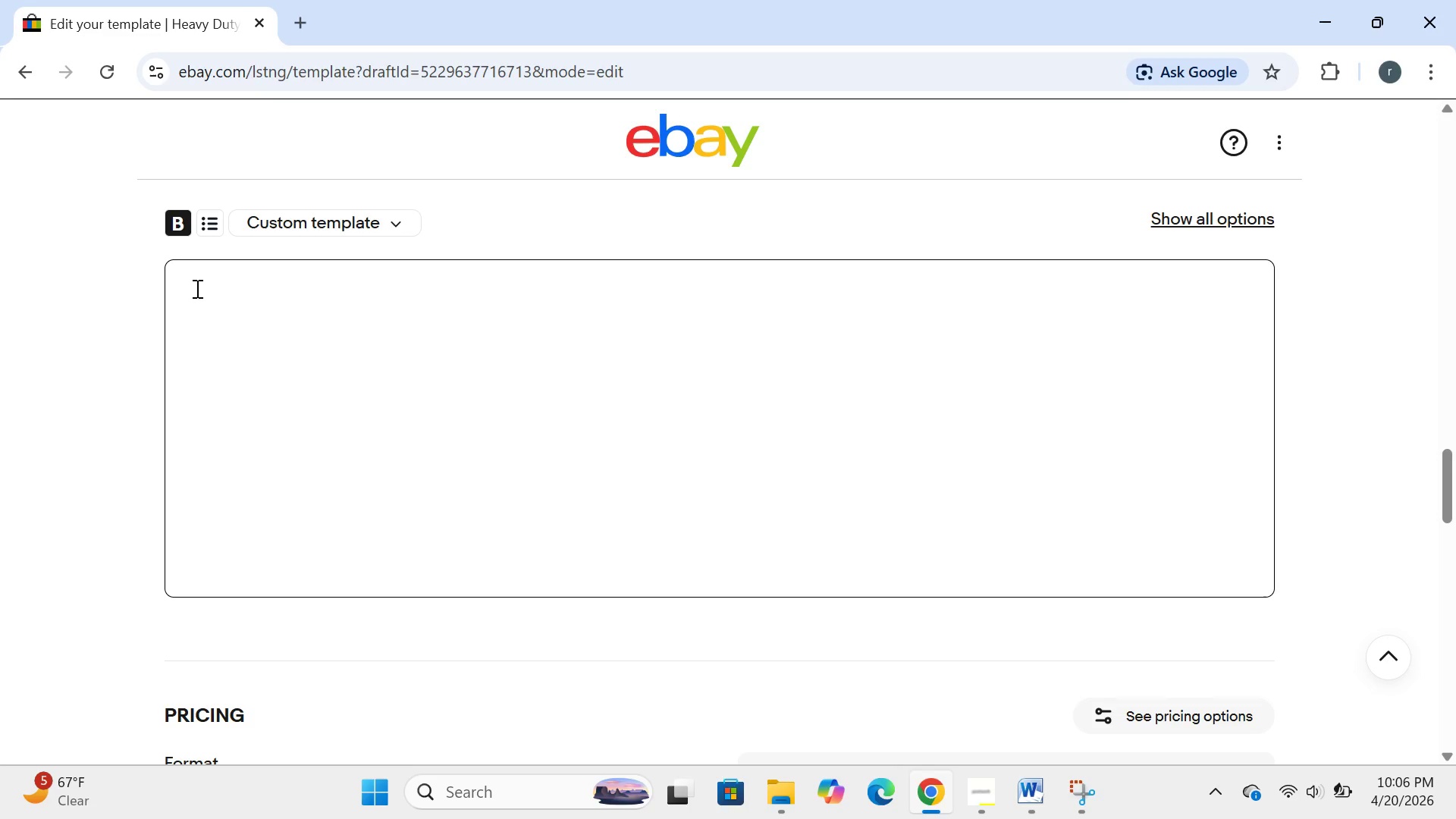 
wait(13.59)
 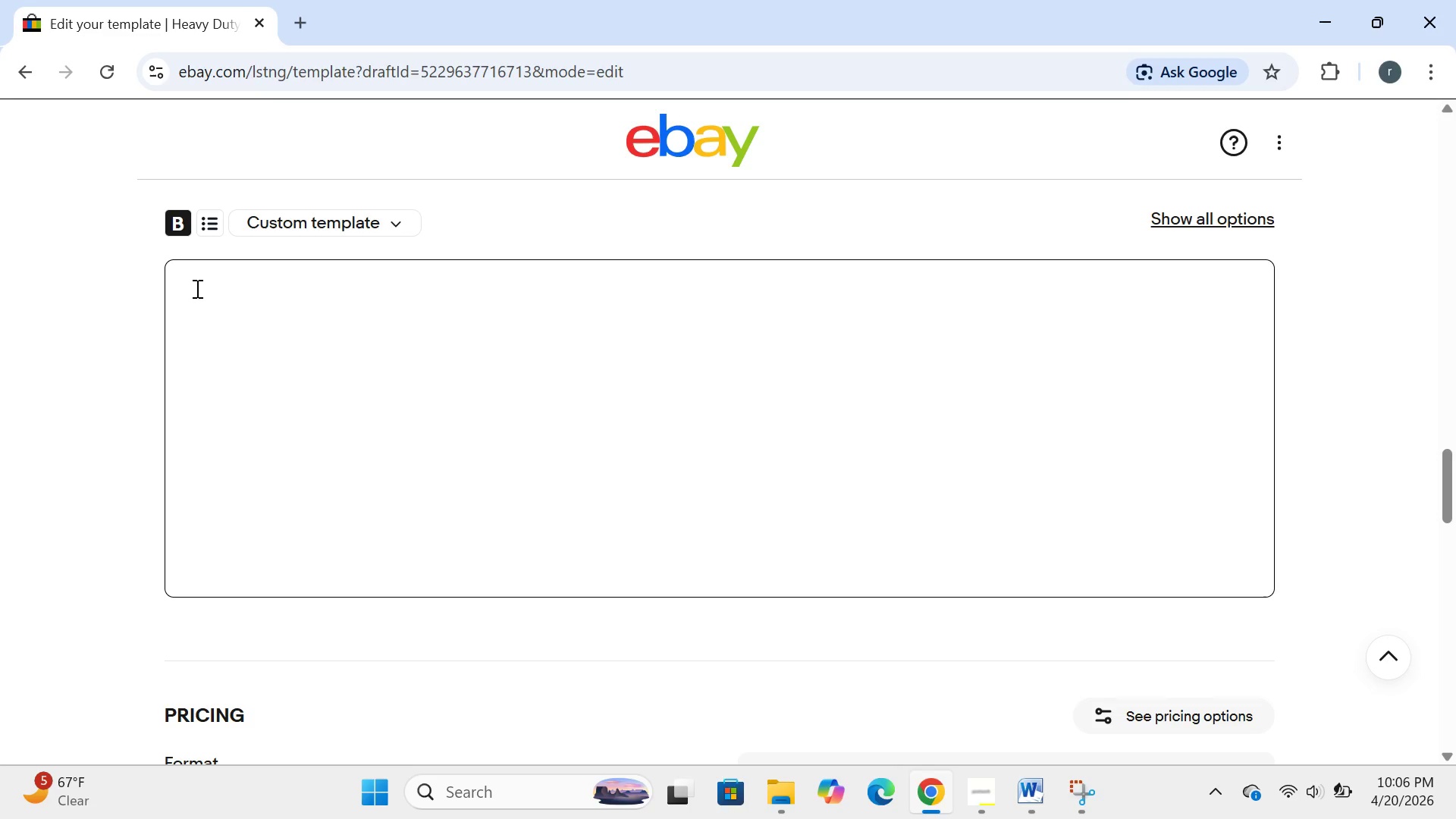 
key(I)
 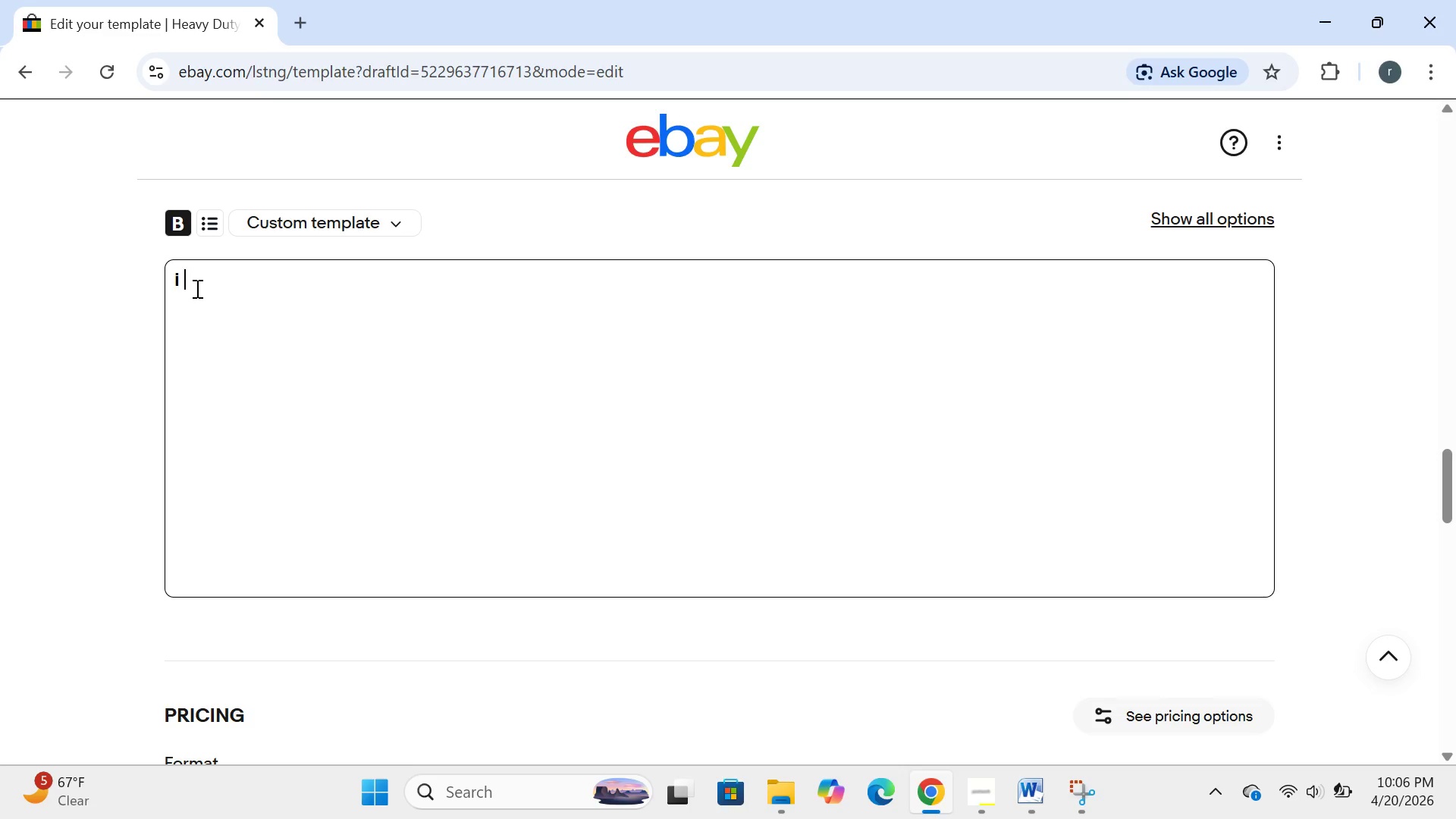 
key(Space)
 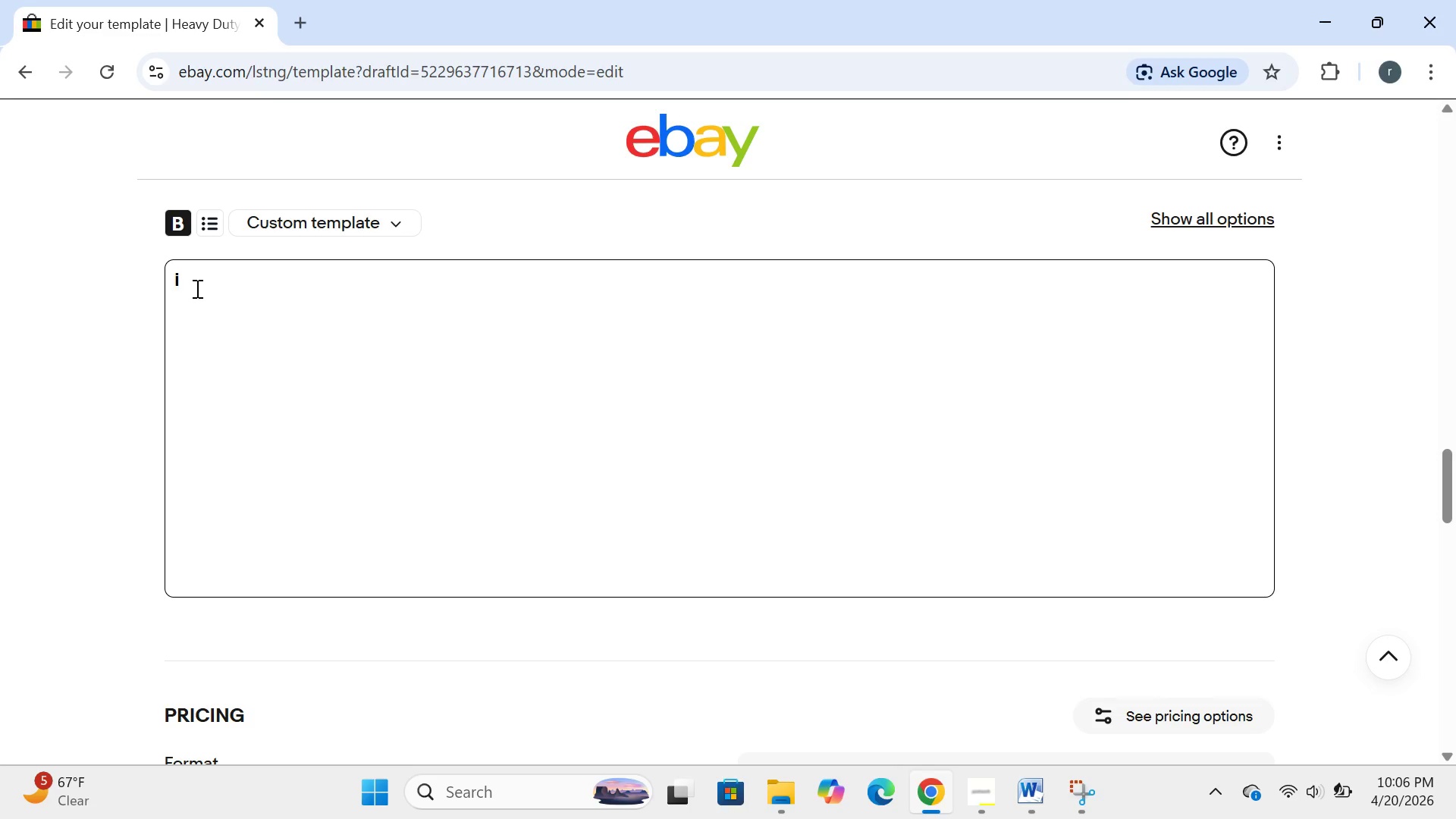 
wait(29.05)
 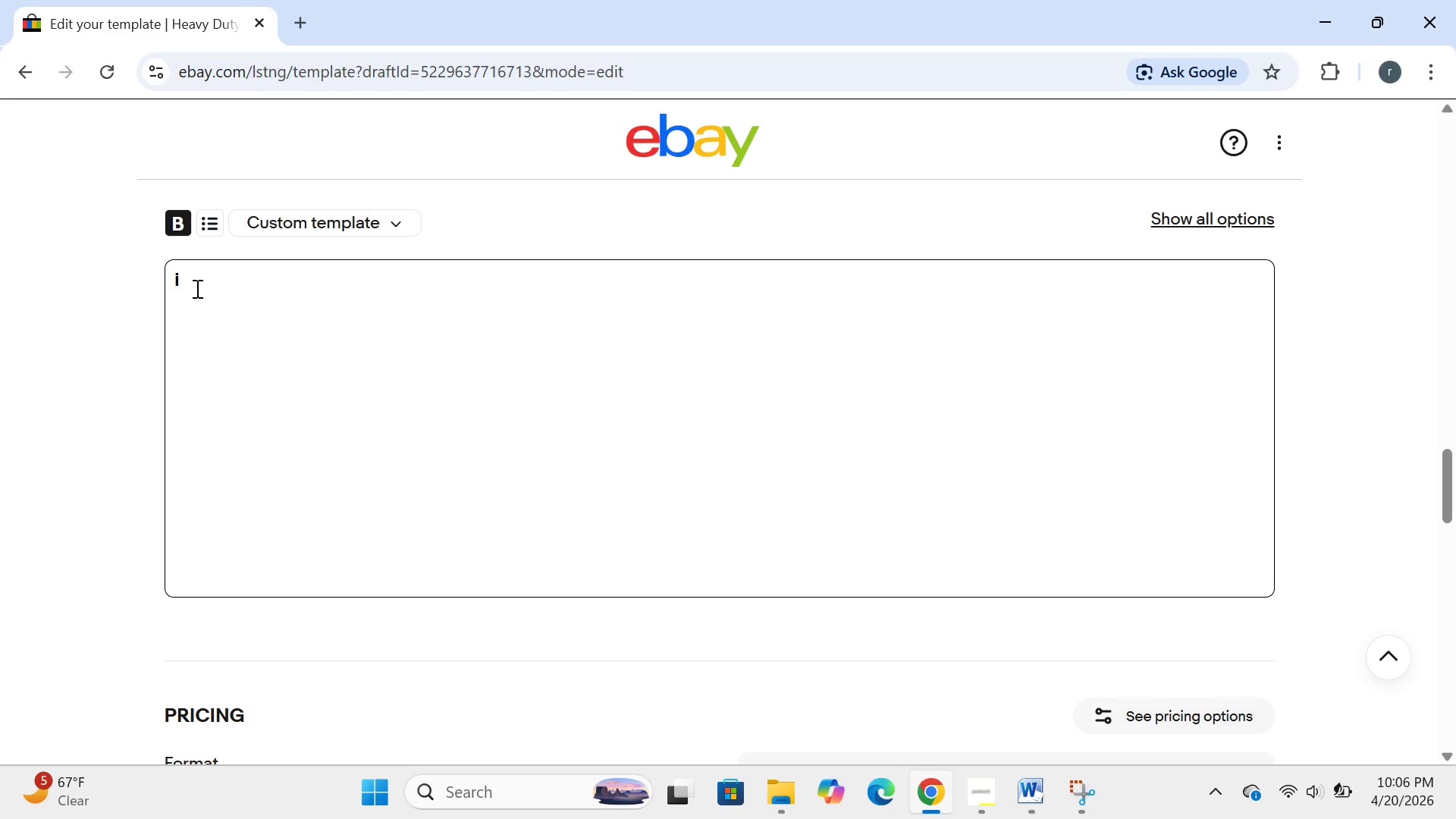 
type(nnjjj)
 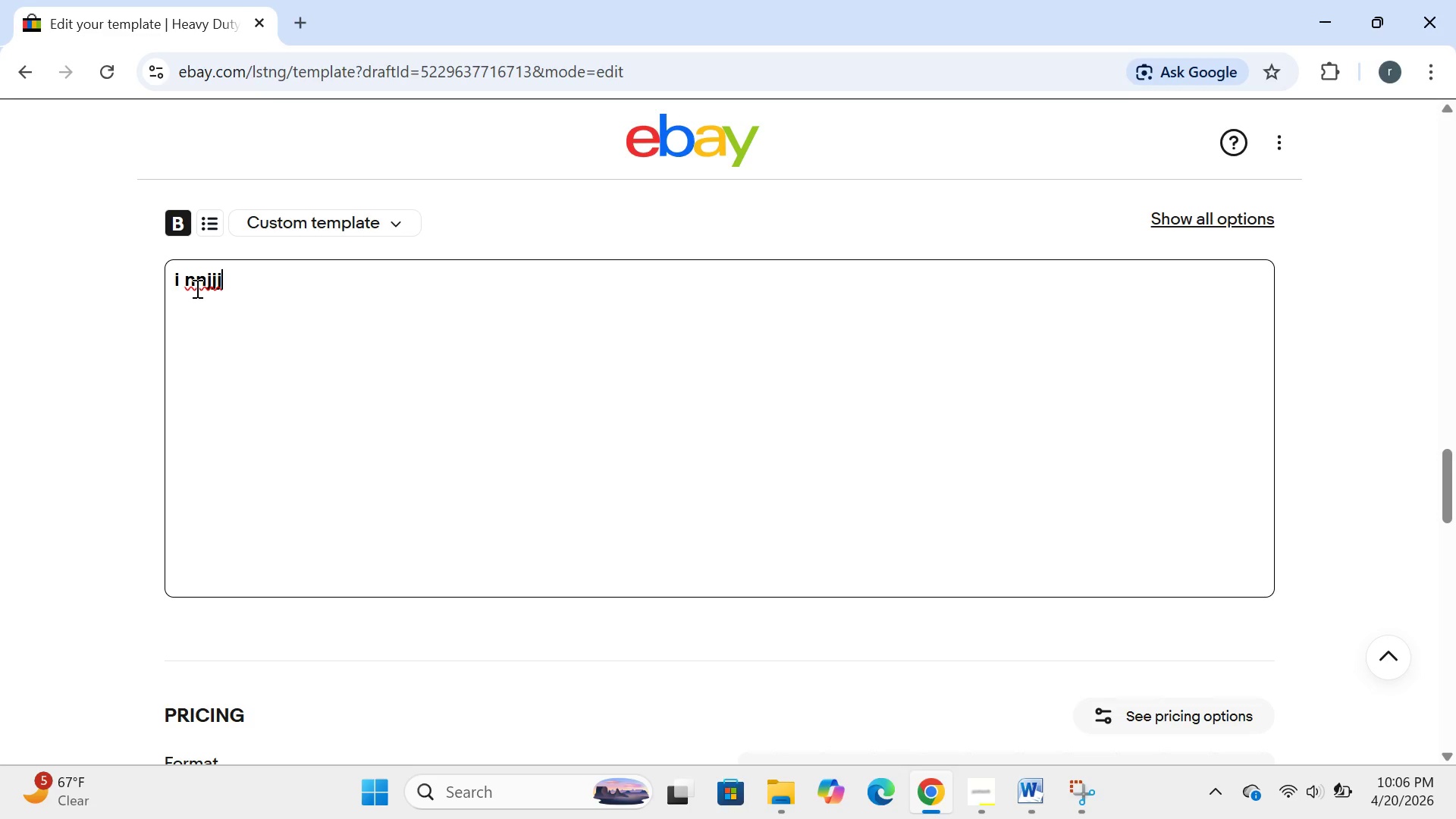 
wait(7.12)
 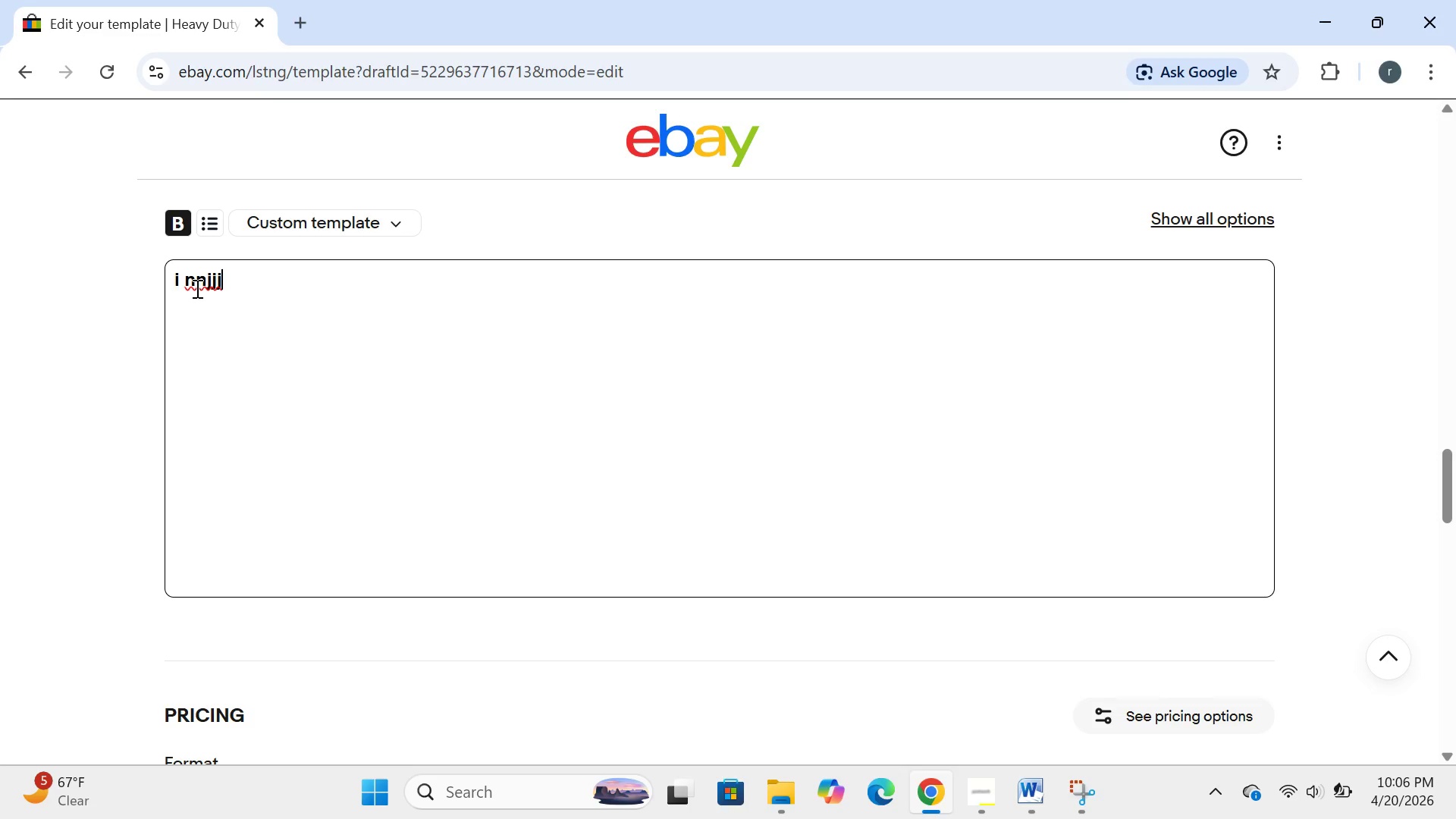 
key(Backspace)
key(Backspace)
key(Backspace)
key(Backspace)
key(Backspace)
key(Backspace)
key(Backspace)
key(Backspace)
key(Backspace)
type(tt)
 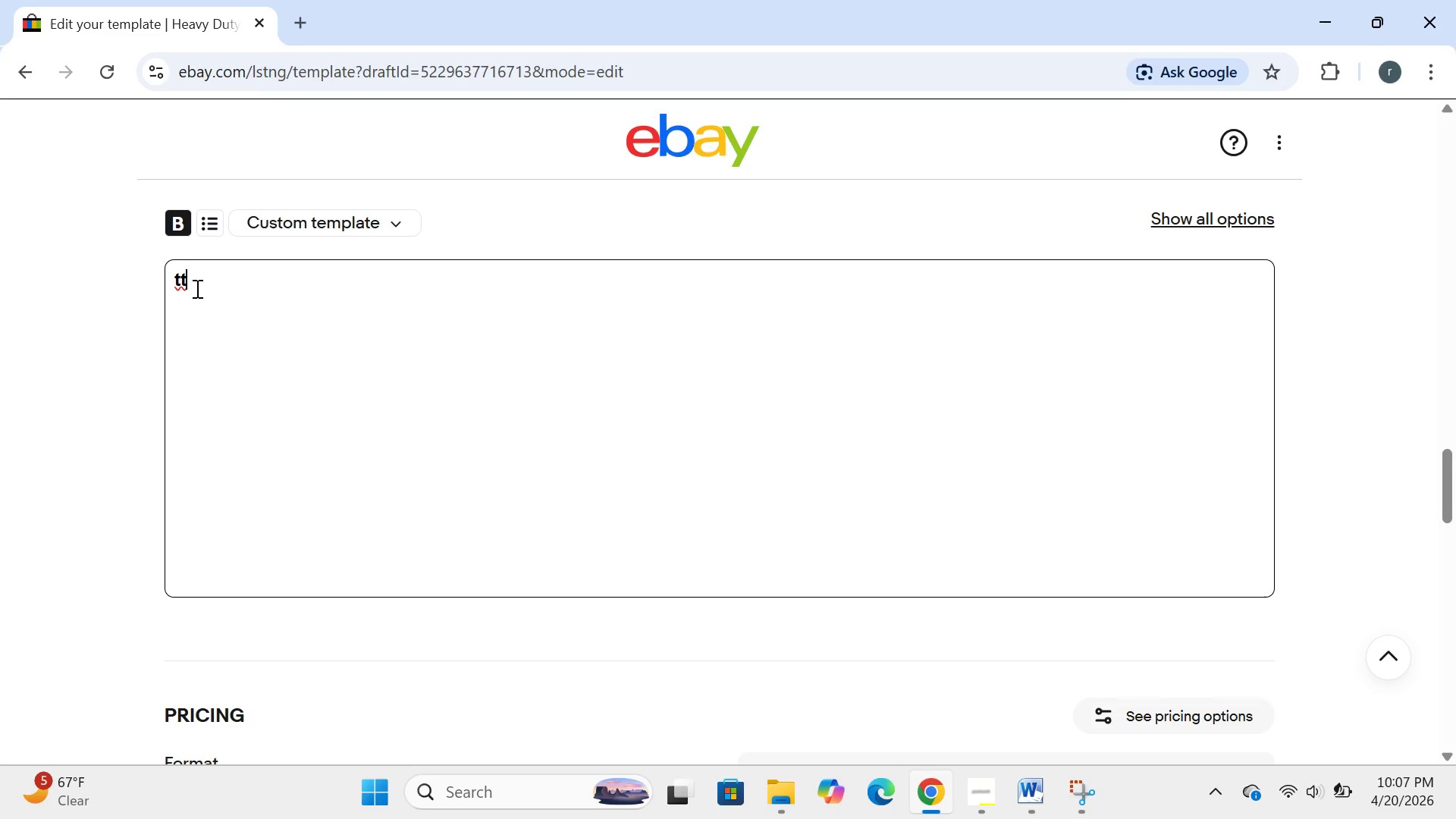 
wait(14.66)
 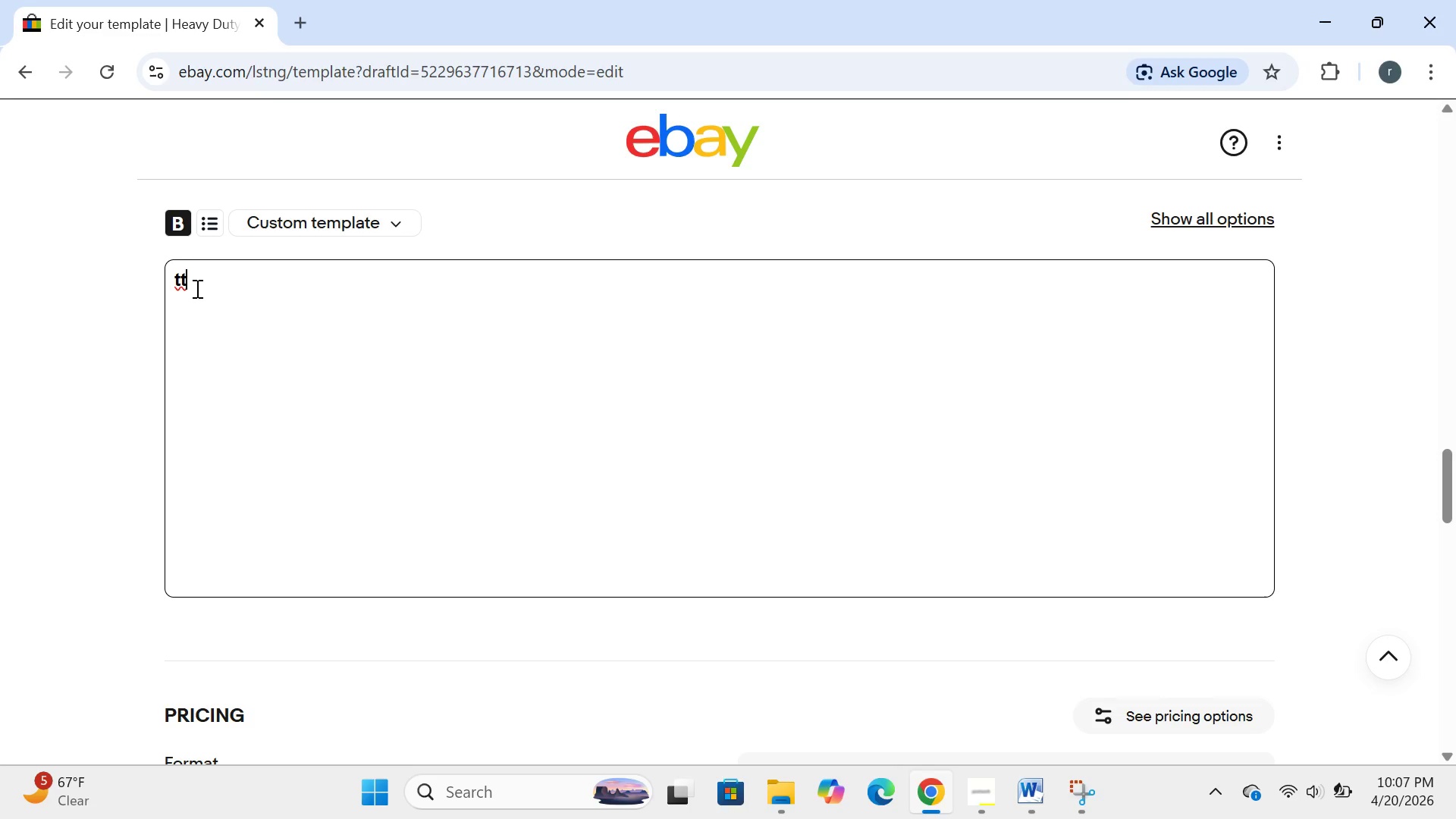 
type(fhh)
key(Backspace)
key(Backspace)
key(Backspace)
key(Backspace)
key(Backspace)
type(i )
 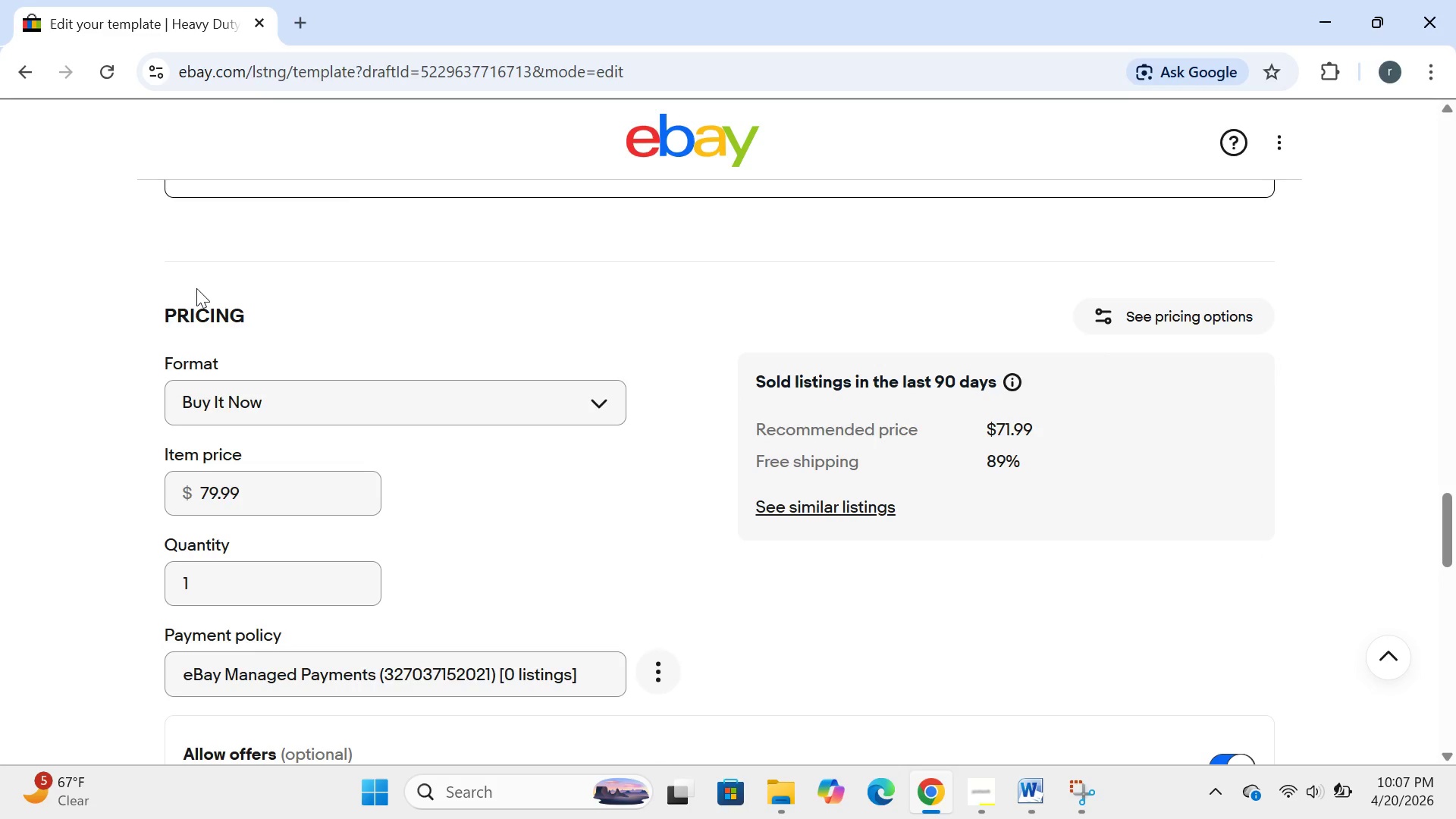 
wait(19.88)
 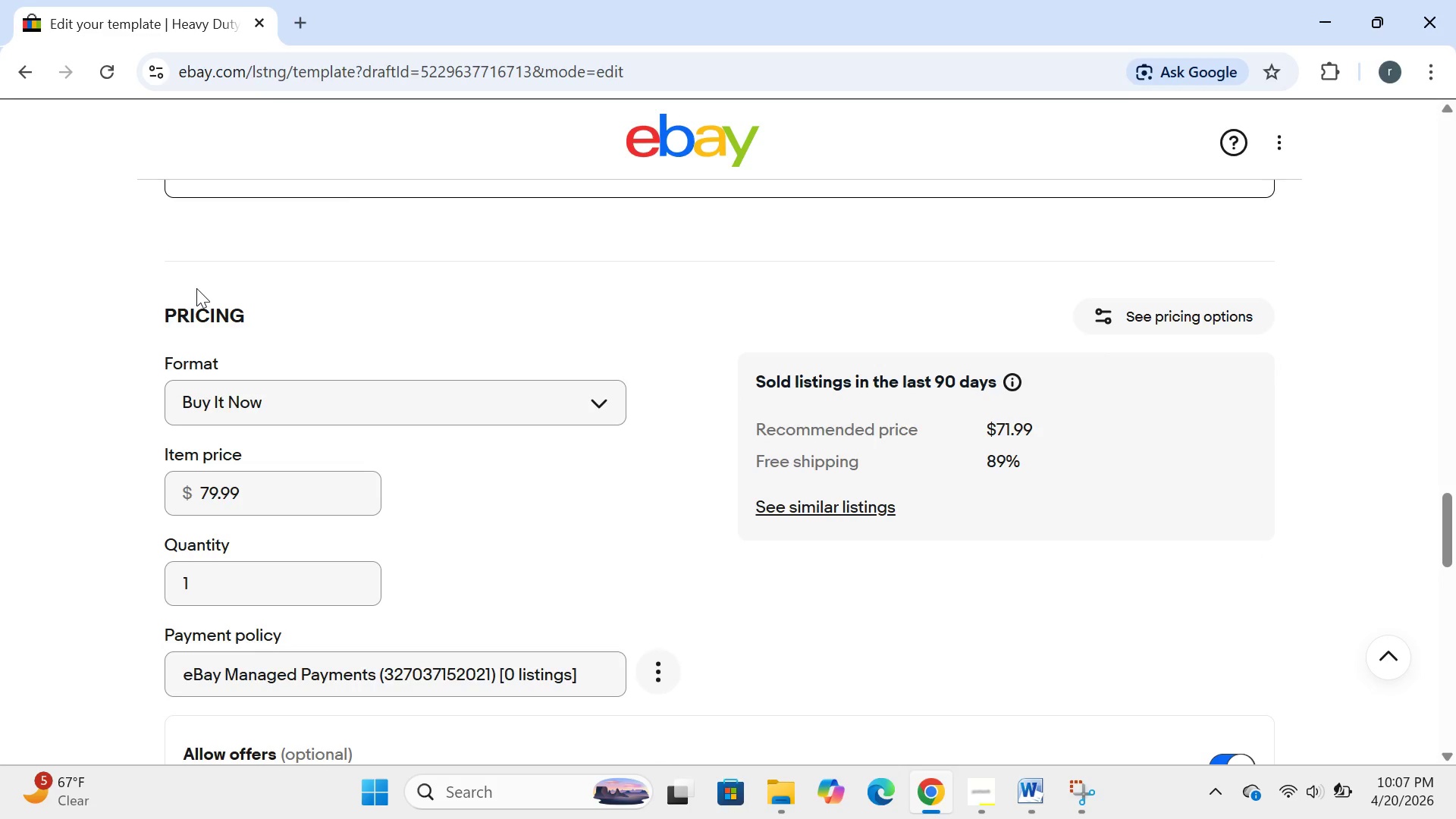 
left_click([242, 275])
 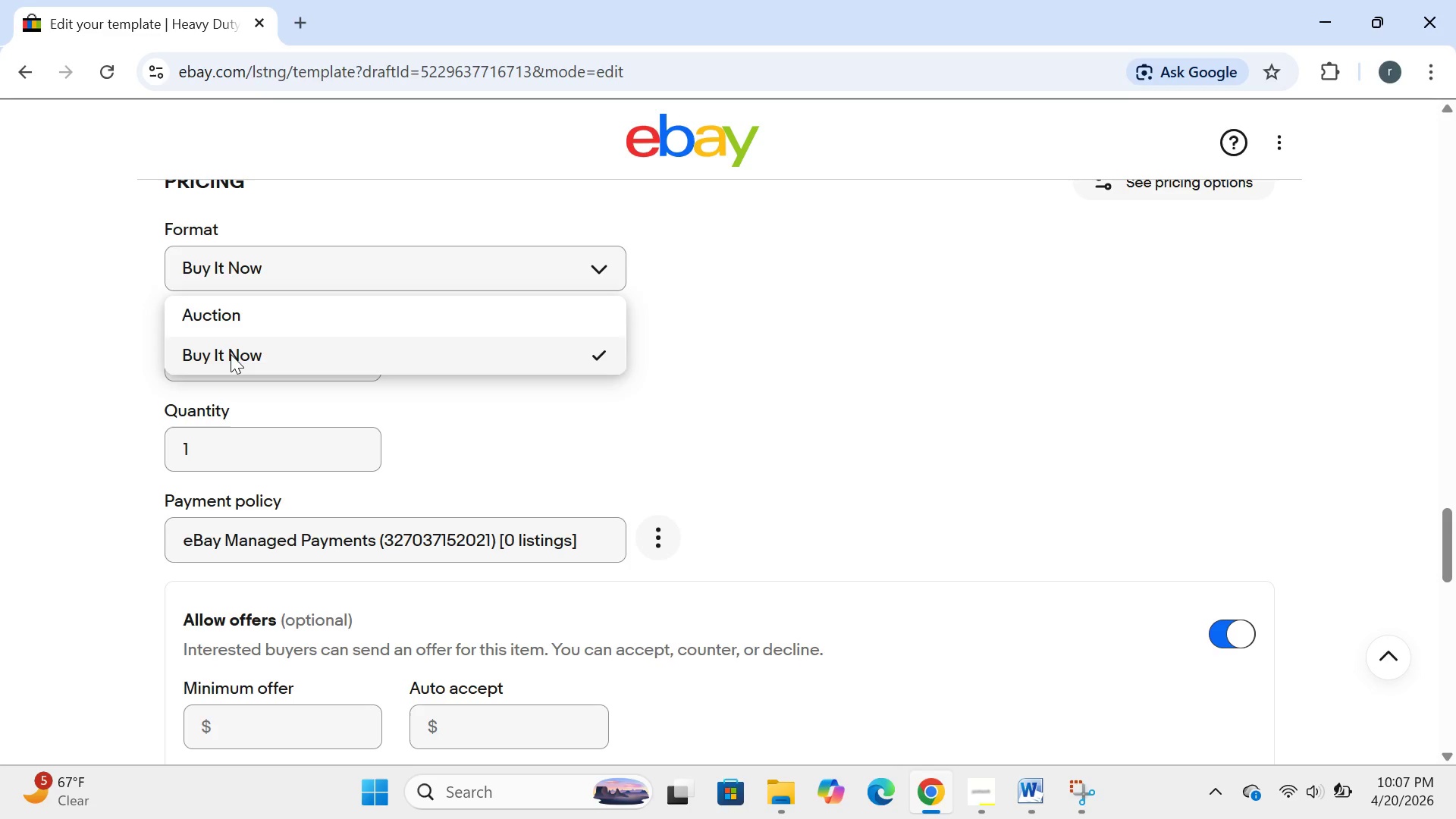 
left_click([231, 354])
 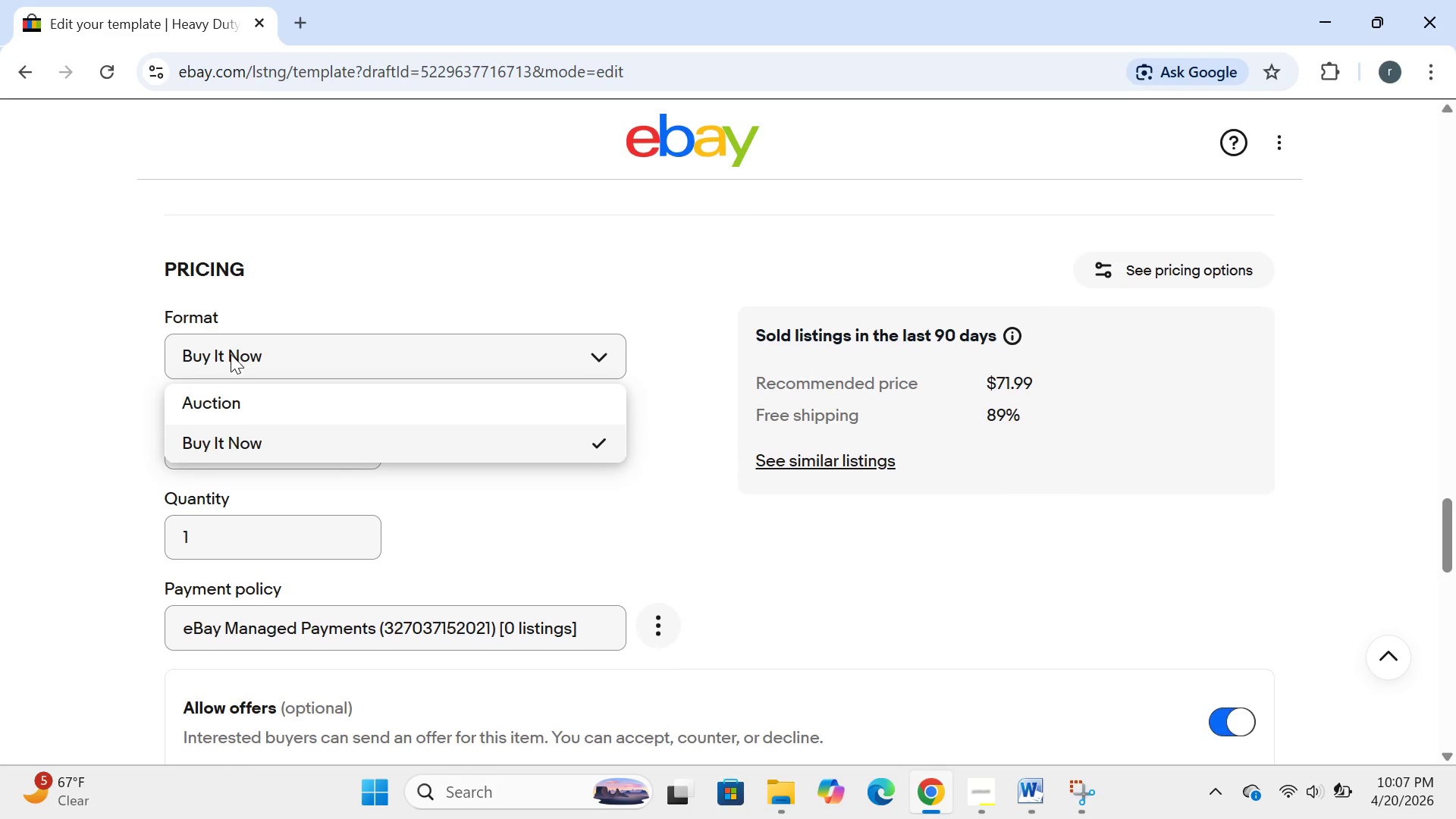 
wait(5.8)
 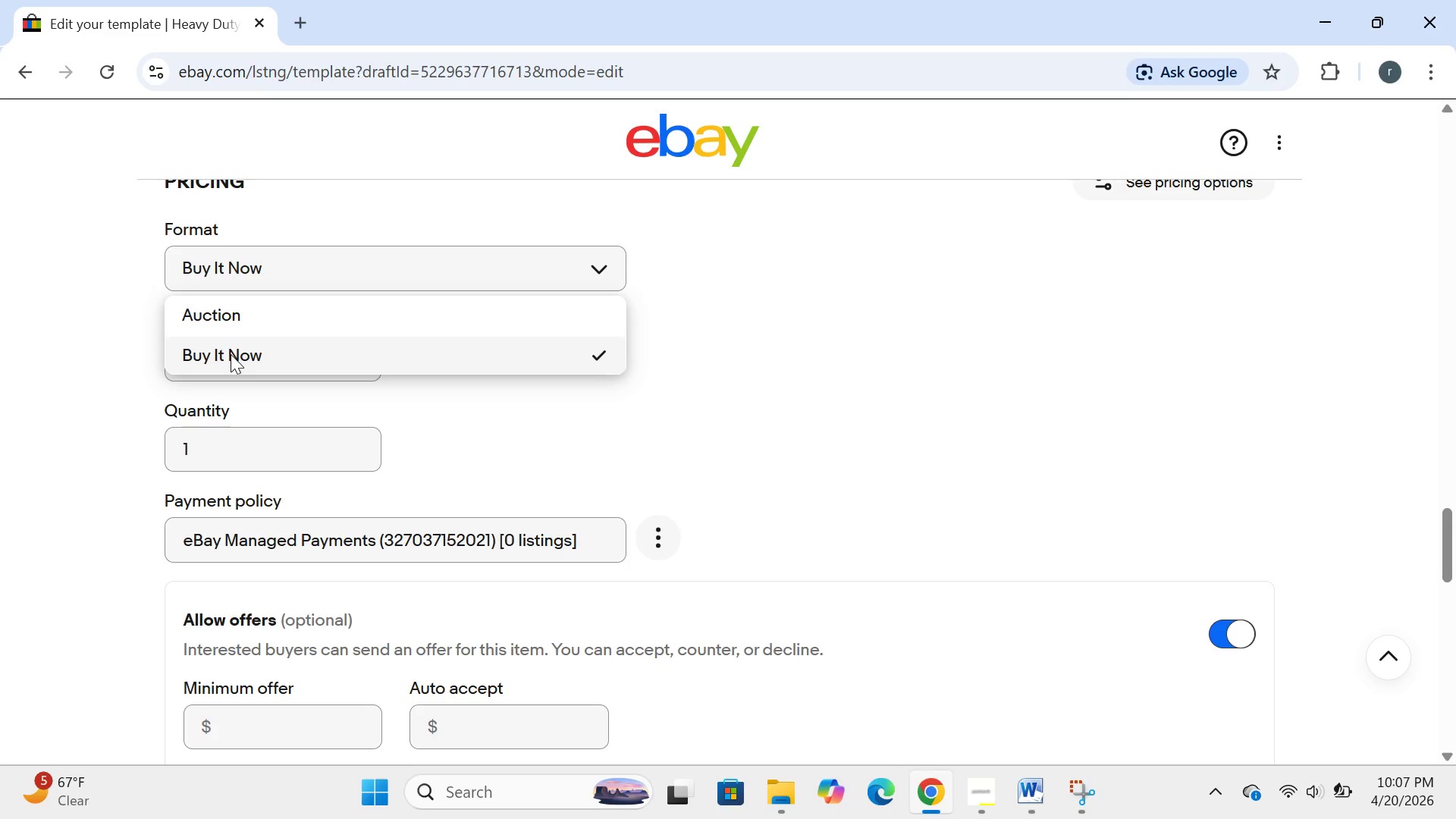 
left_click([231, 354])
 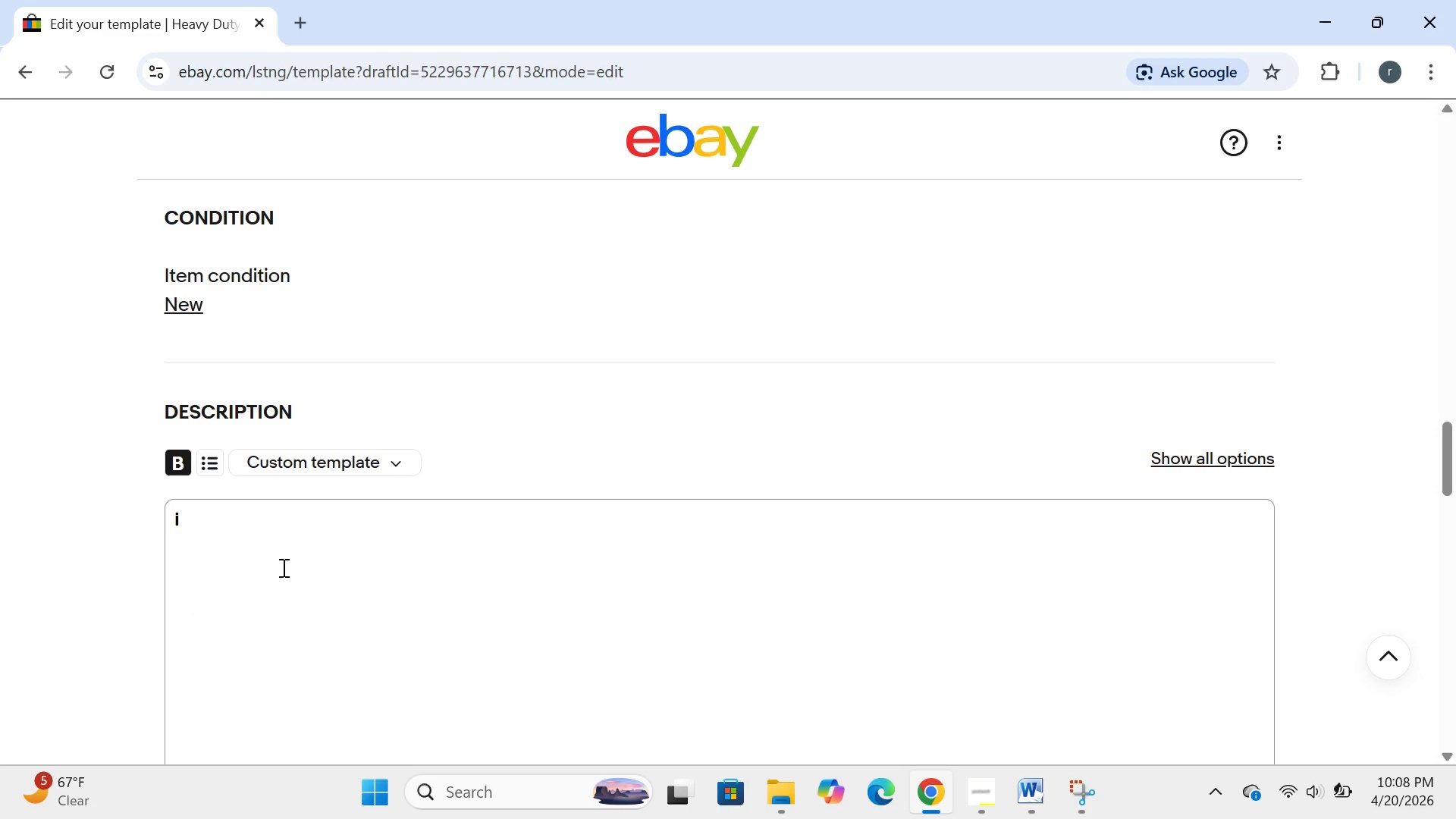 
wait(17.84)
 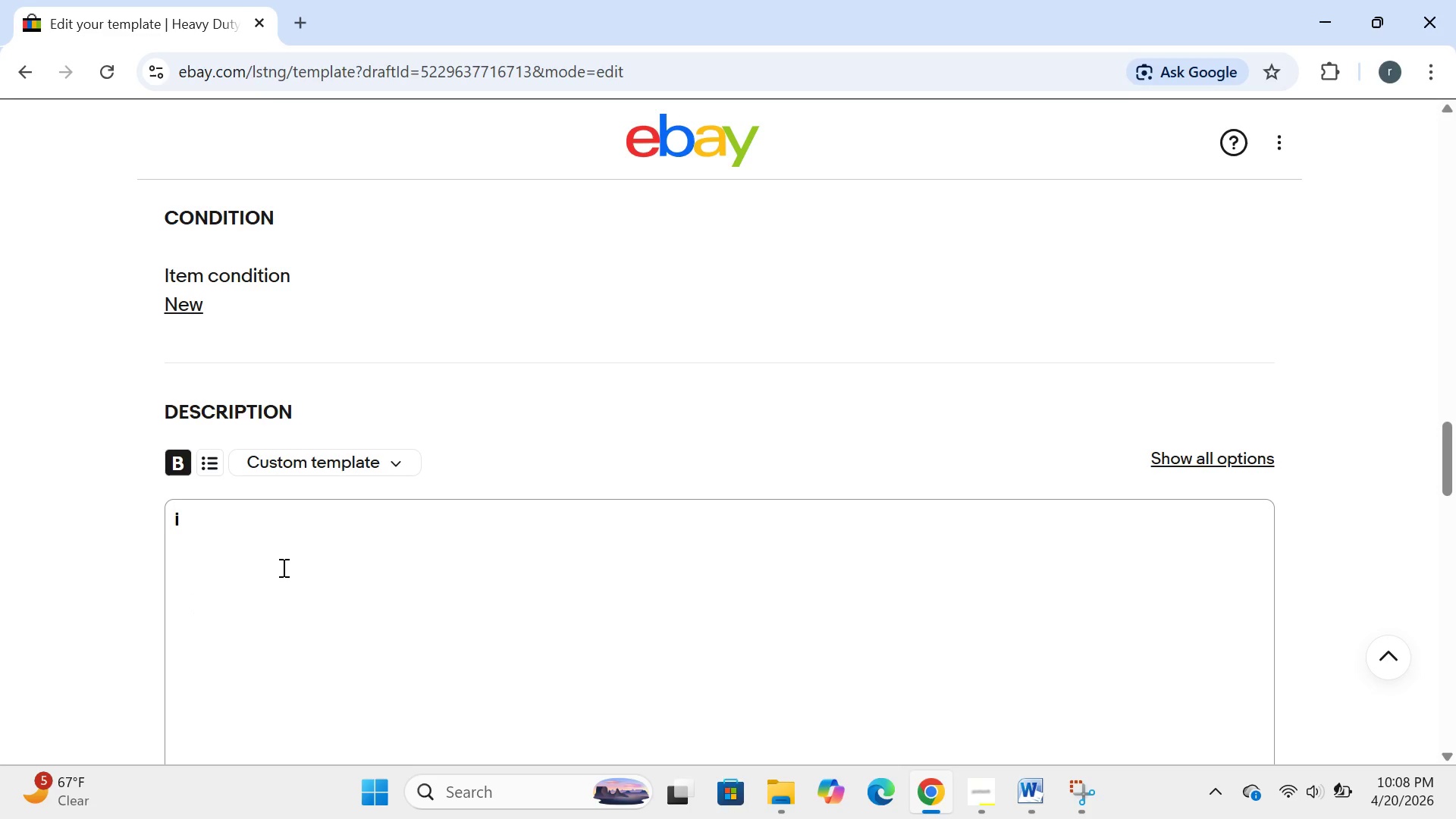 
left_click([975, 788])